 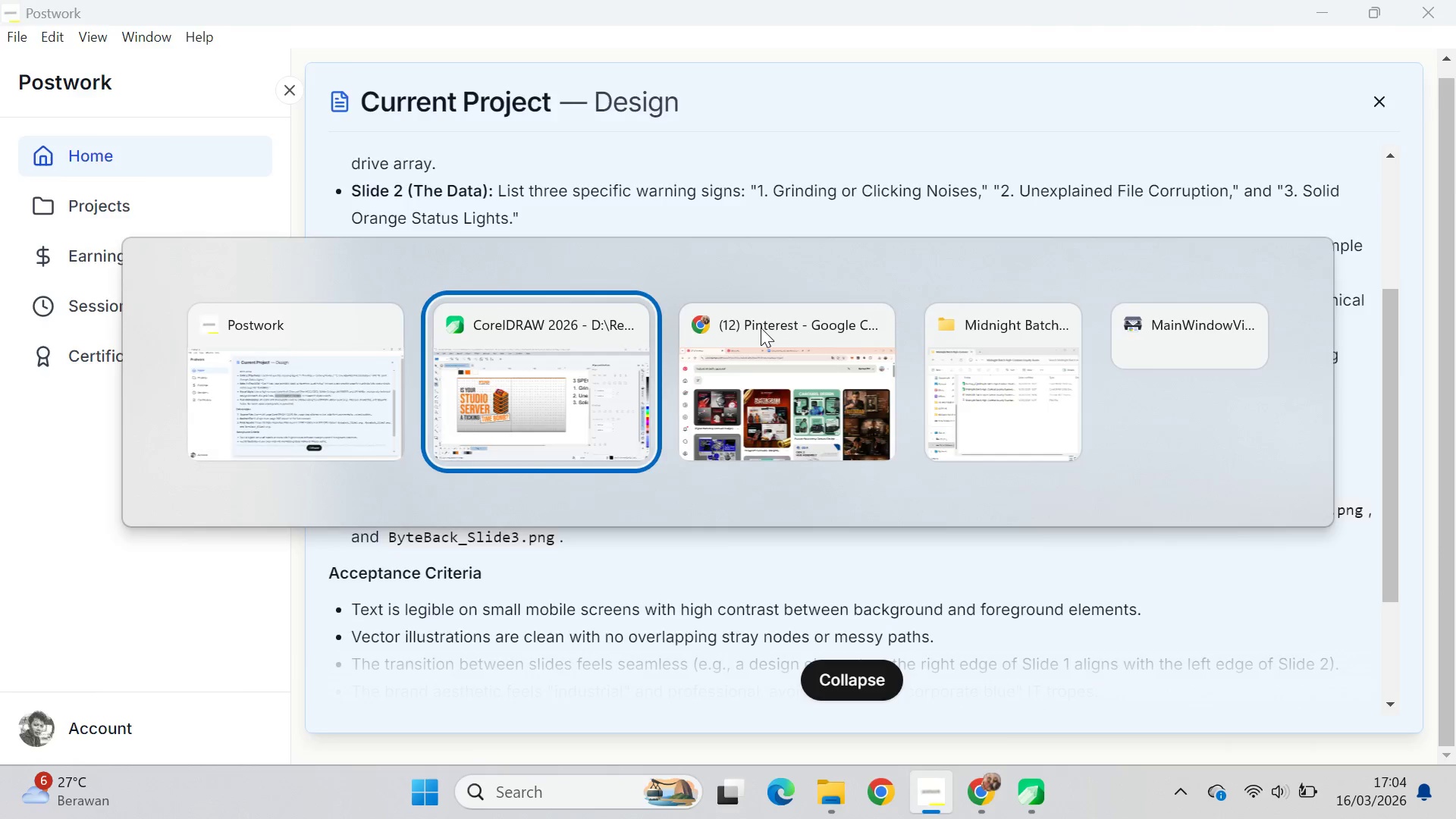 
key(Alt+Tab)
 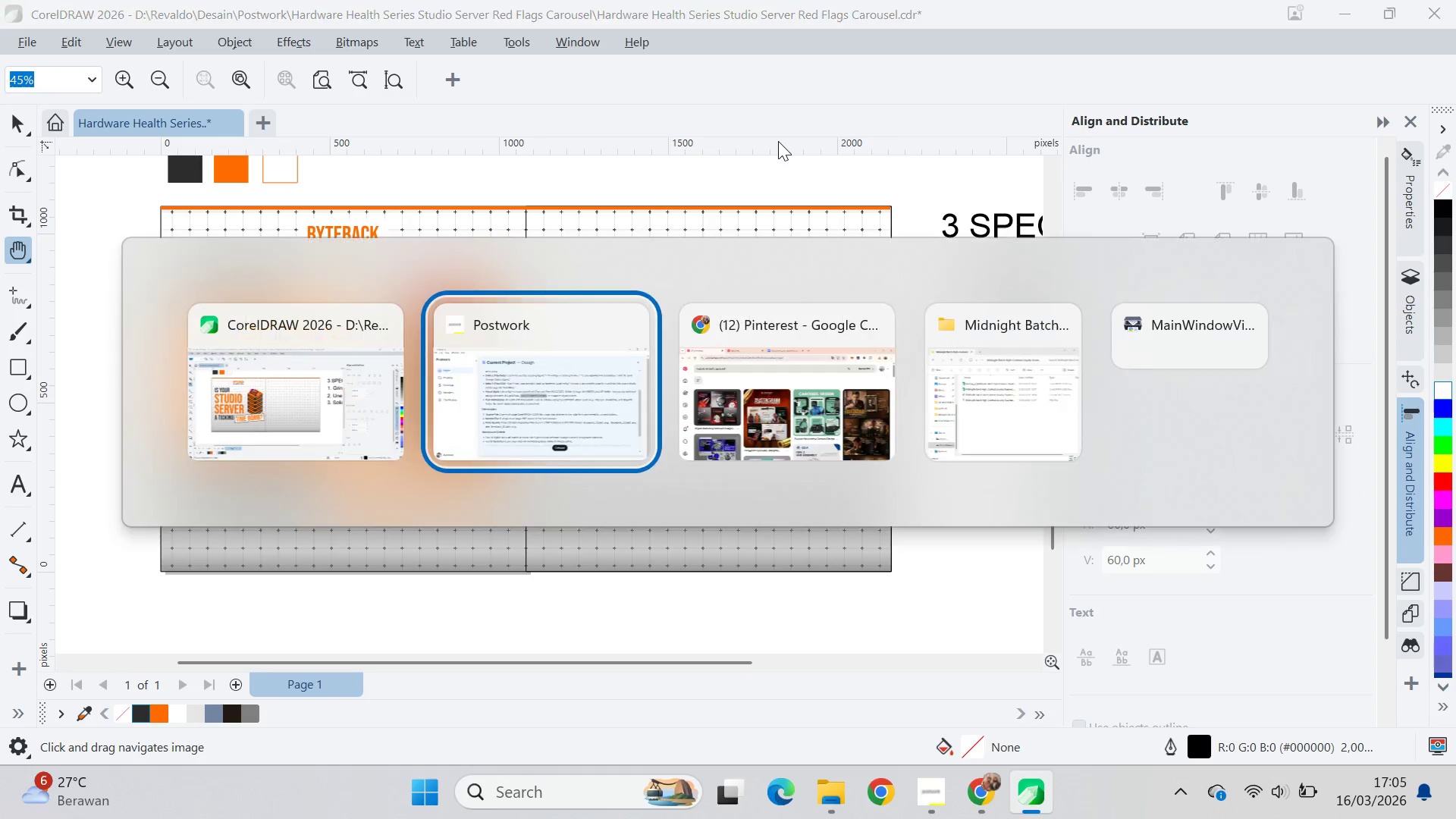 
key(Alt+Tab)
 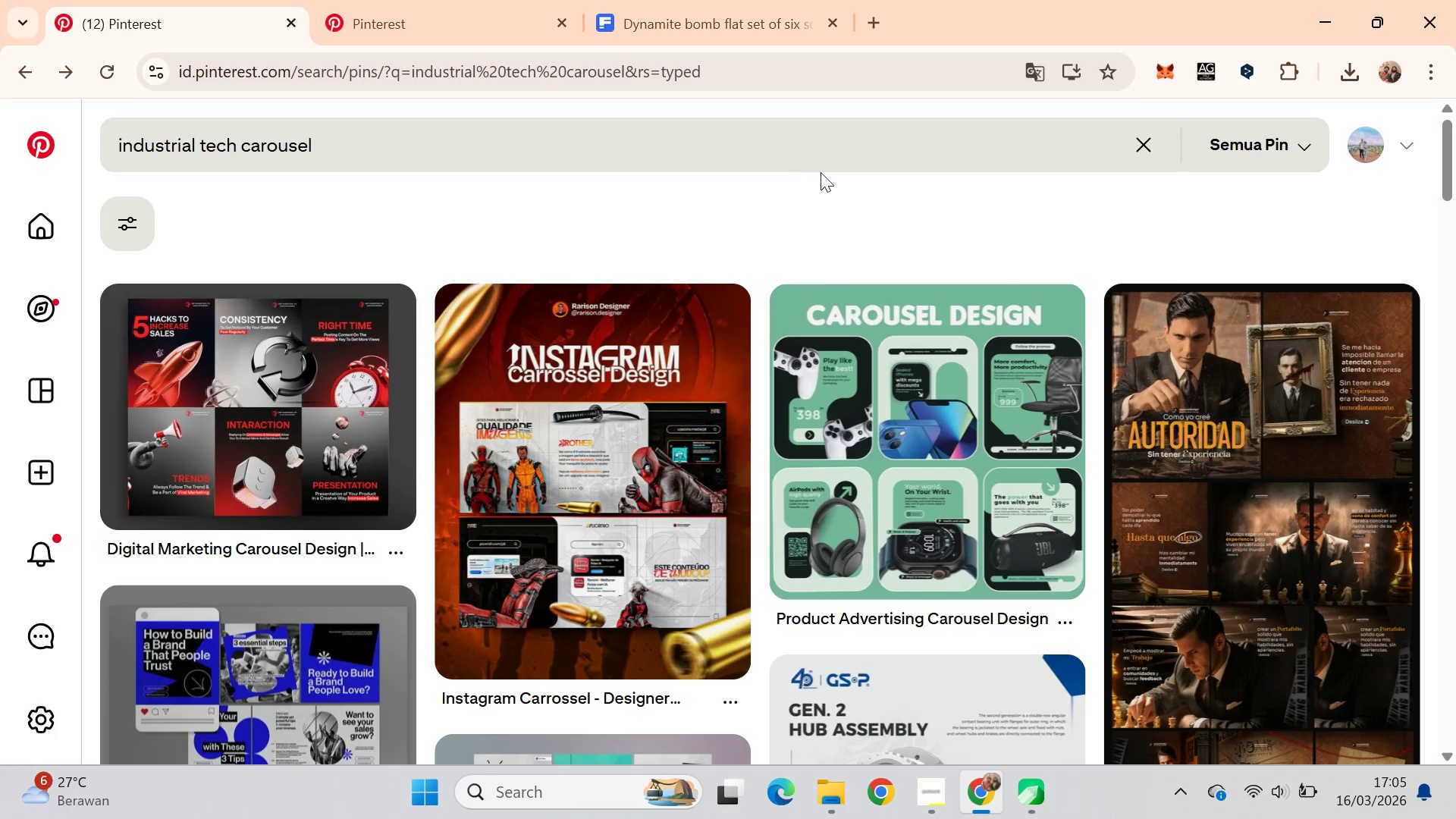 
left_click([766, 0])
 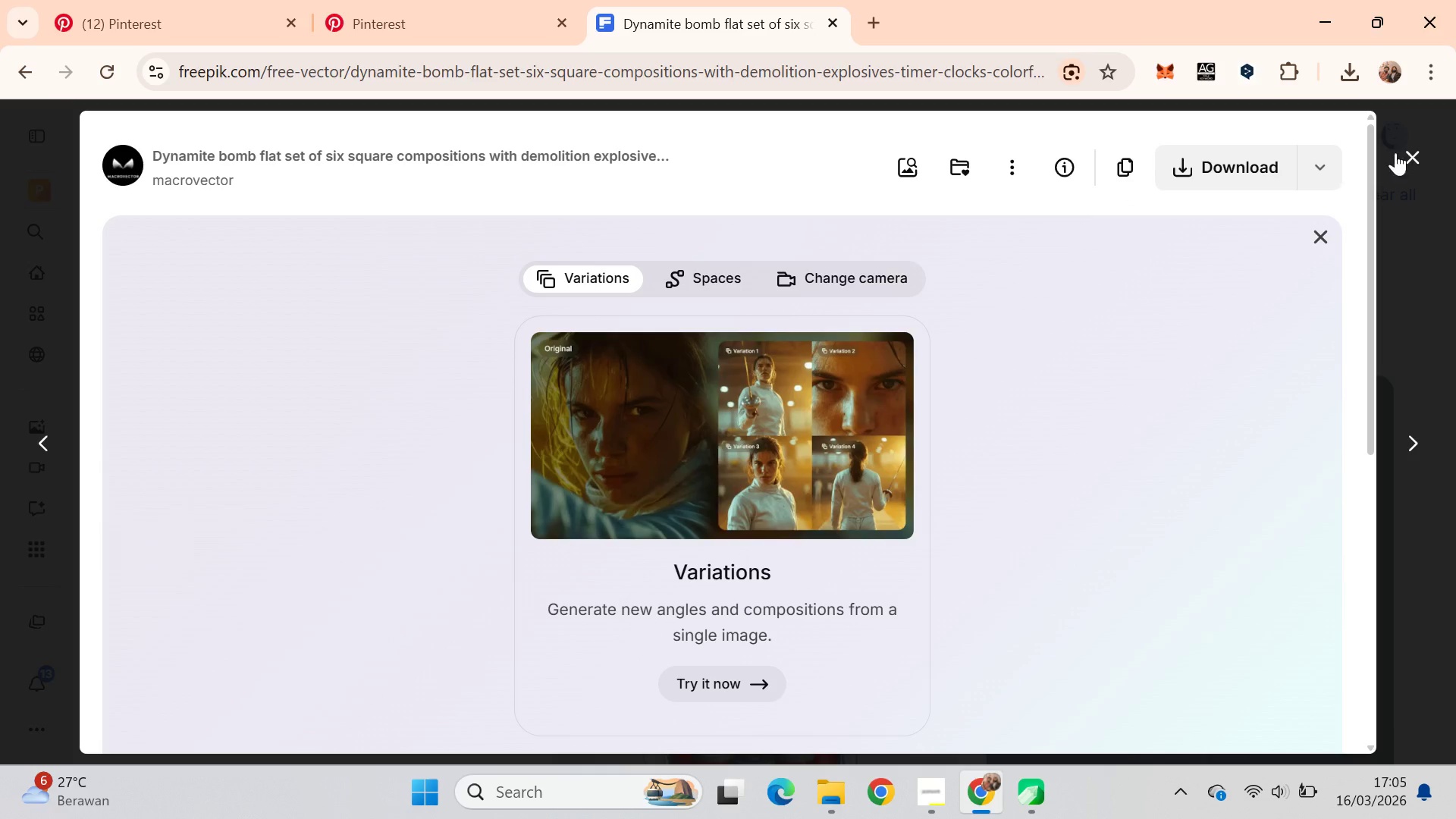 
left_click([1434, 152])
 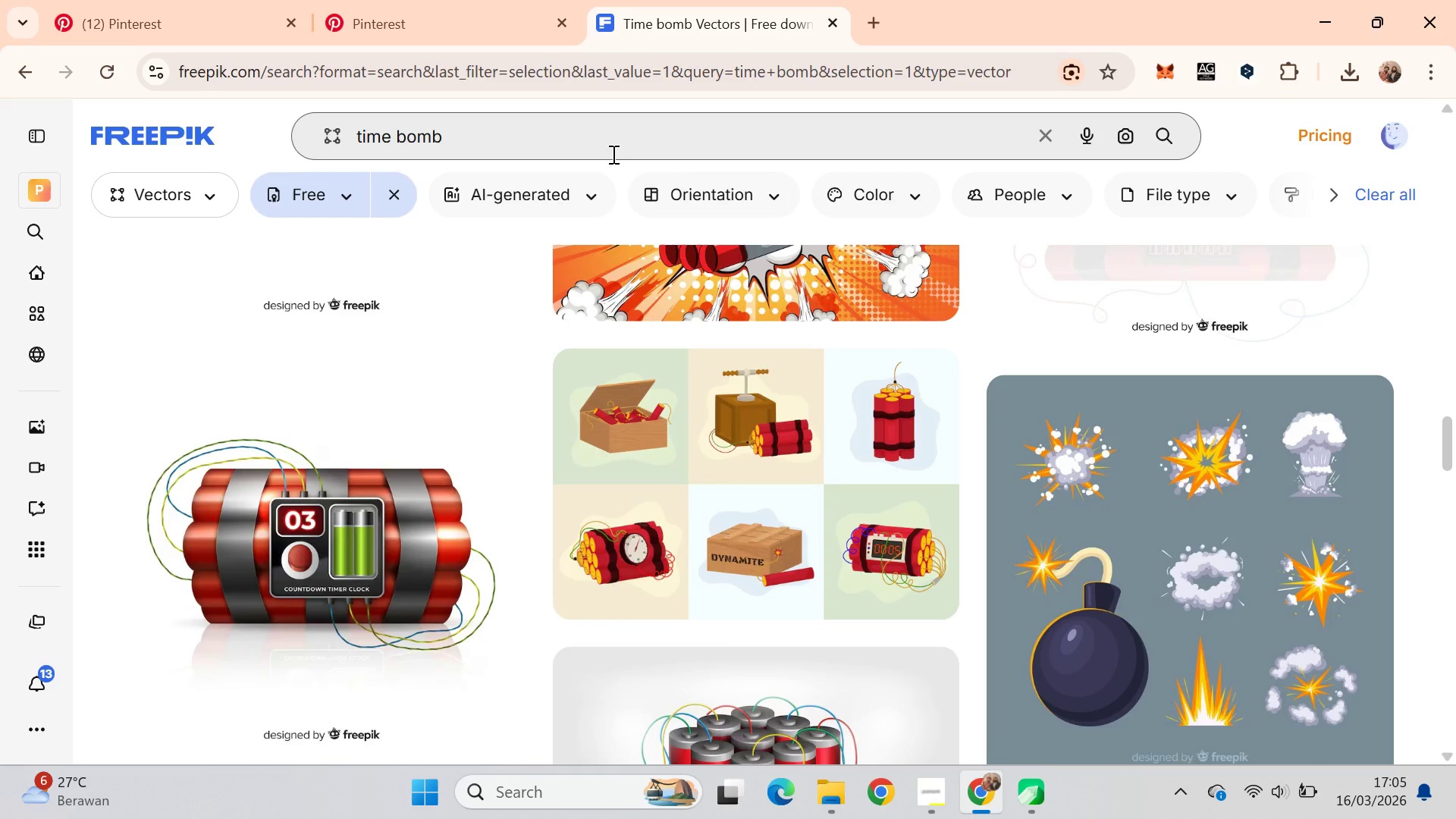 
key(Control+A)
 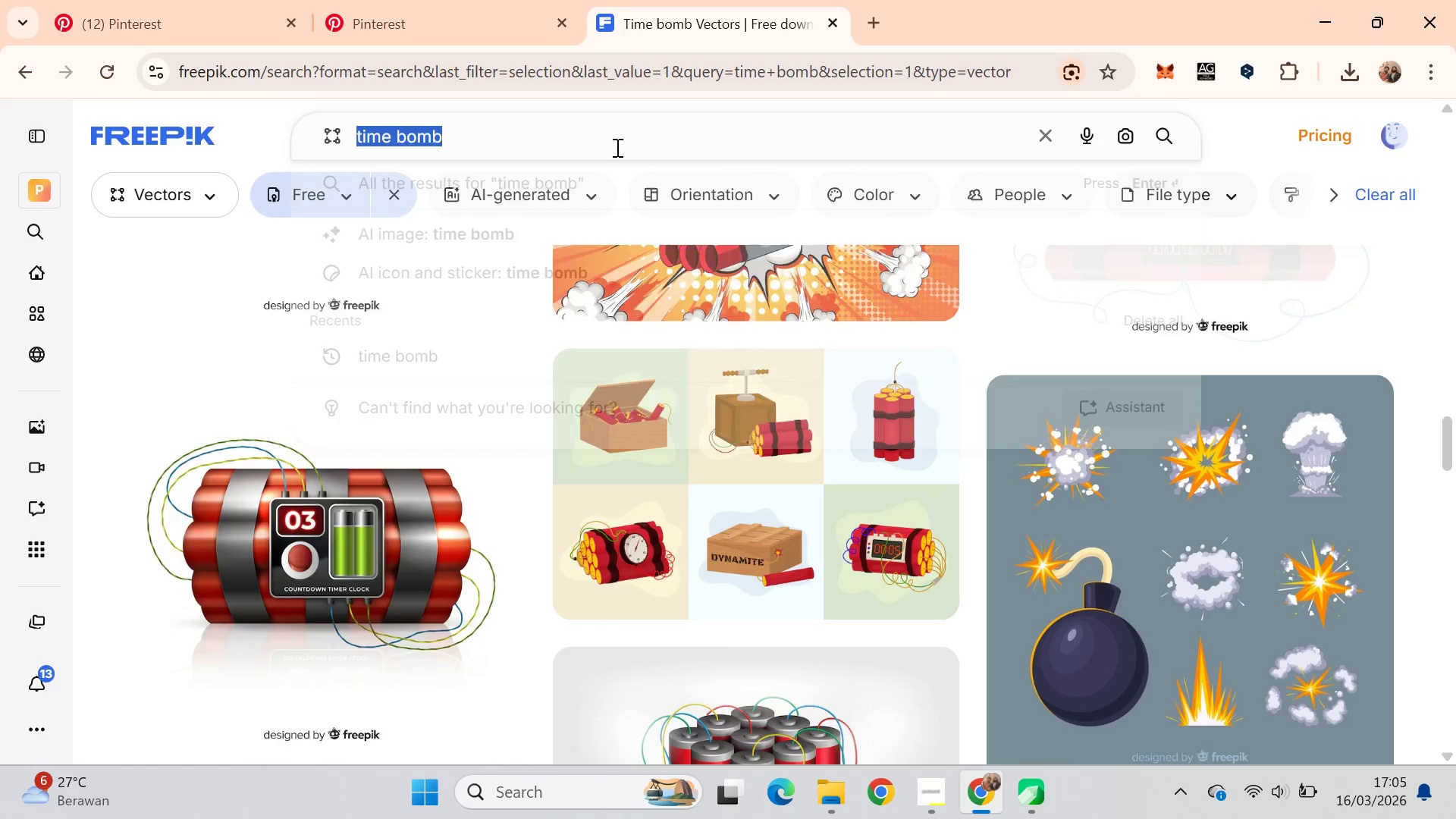 
key(Control+V)
 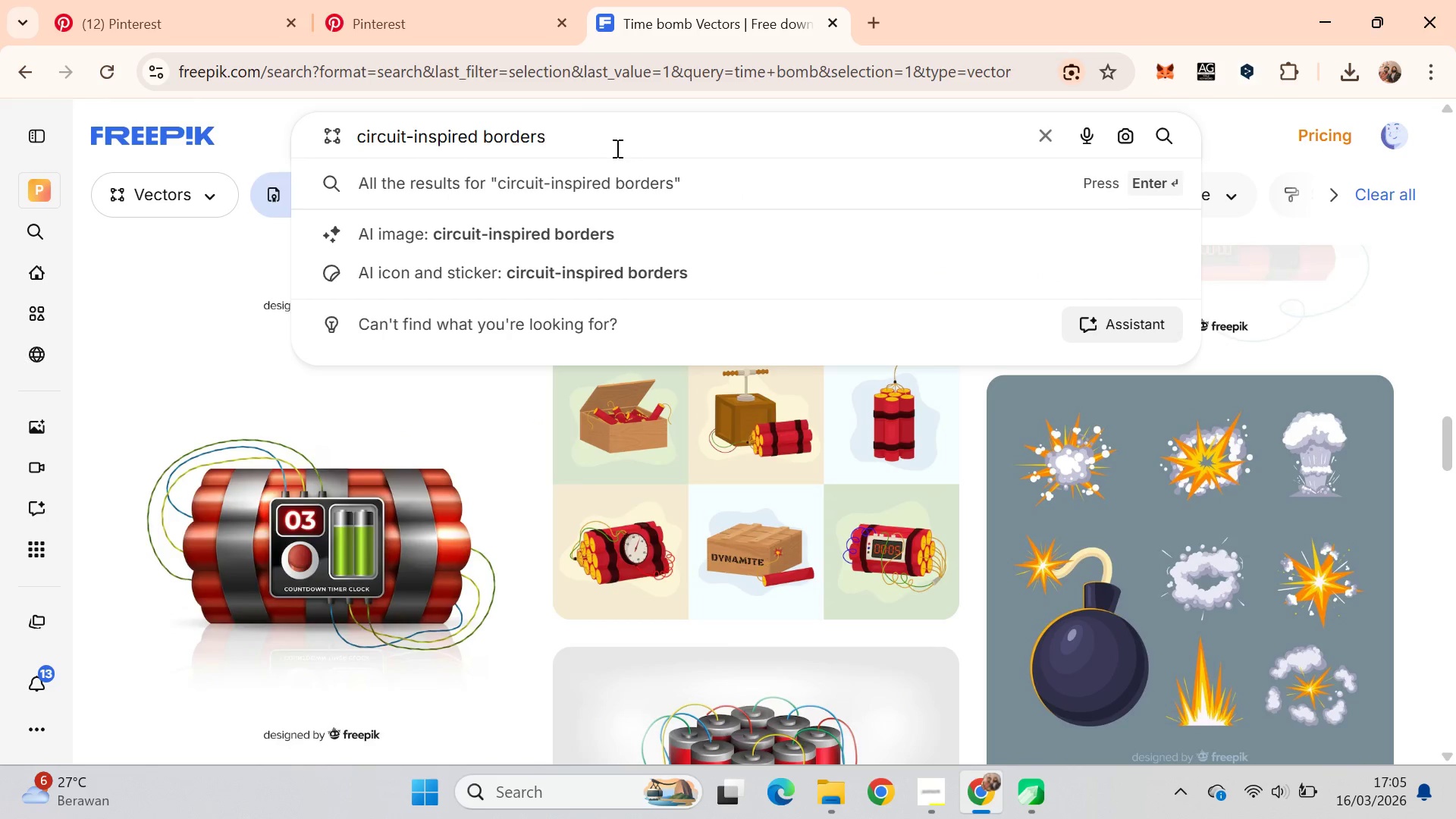 
key(Enter)
 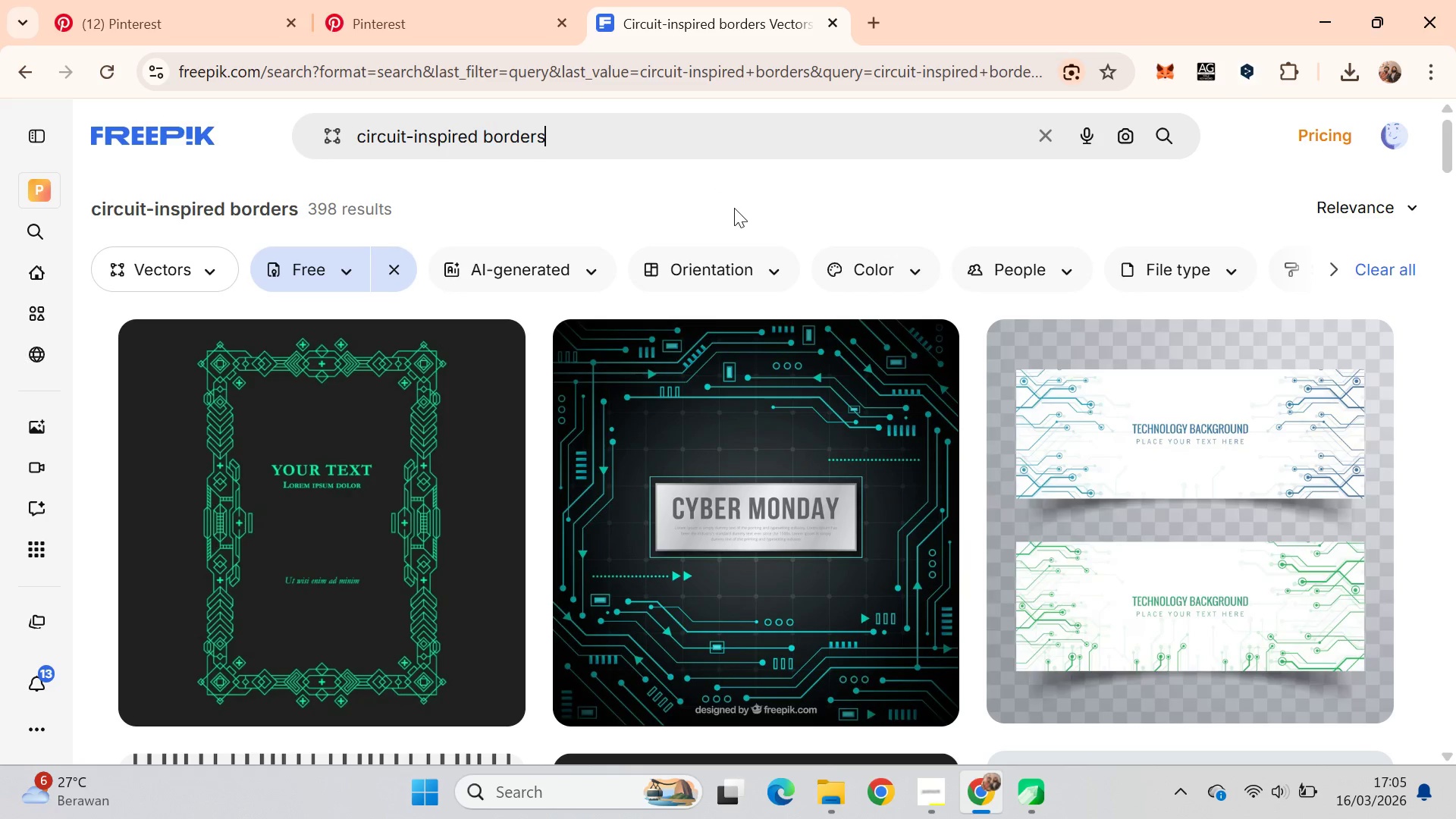 
left_click_drag(start_coordinate=[1448, 143], to_coordinate=[1454, 564])
 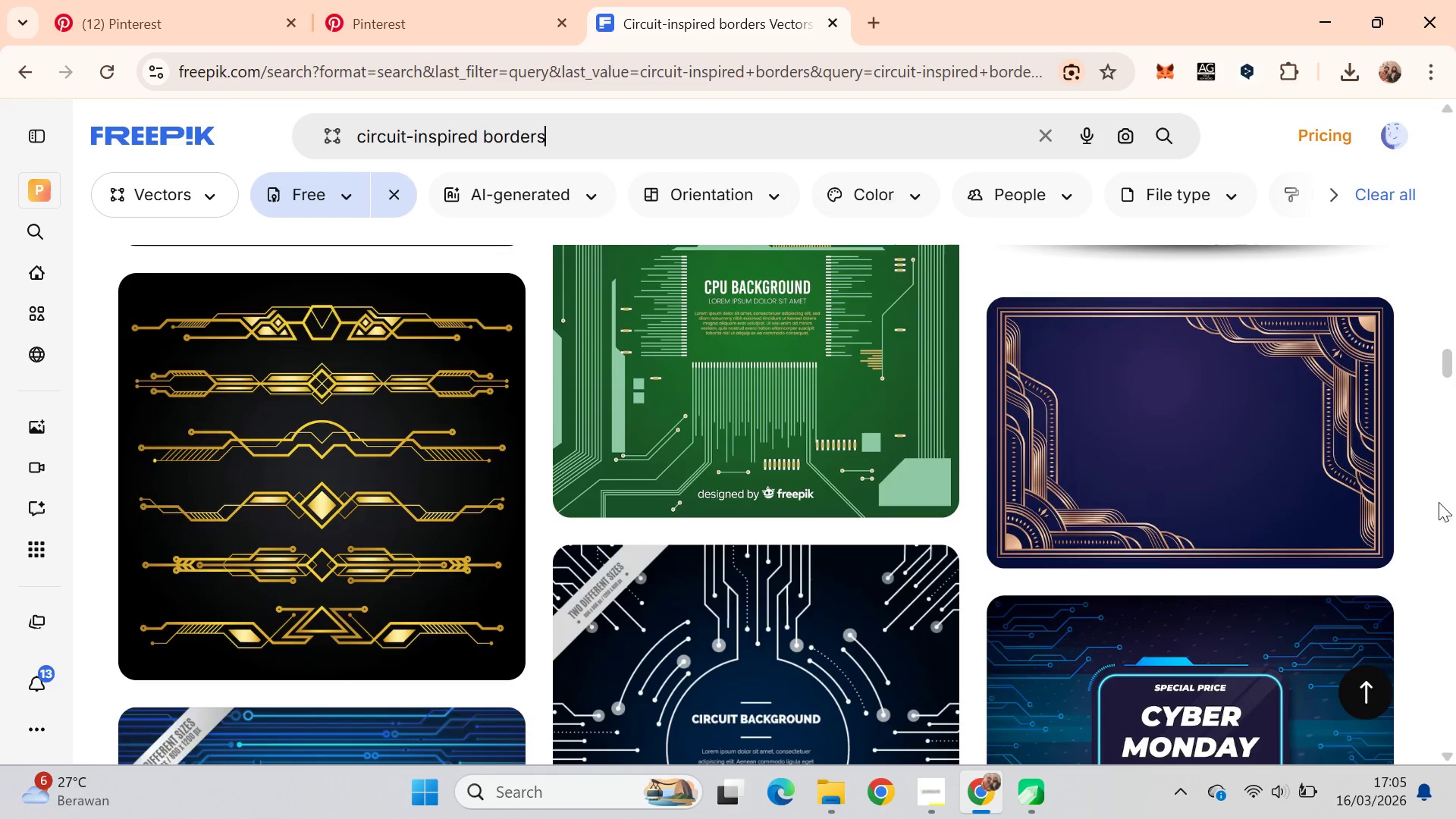 
left_click_drag(start_coordinate=[1448, 359], to_coordinate=[1455, 498])
 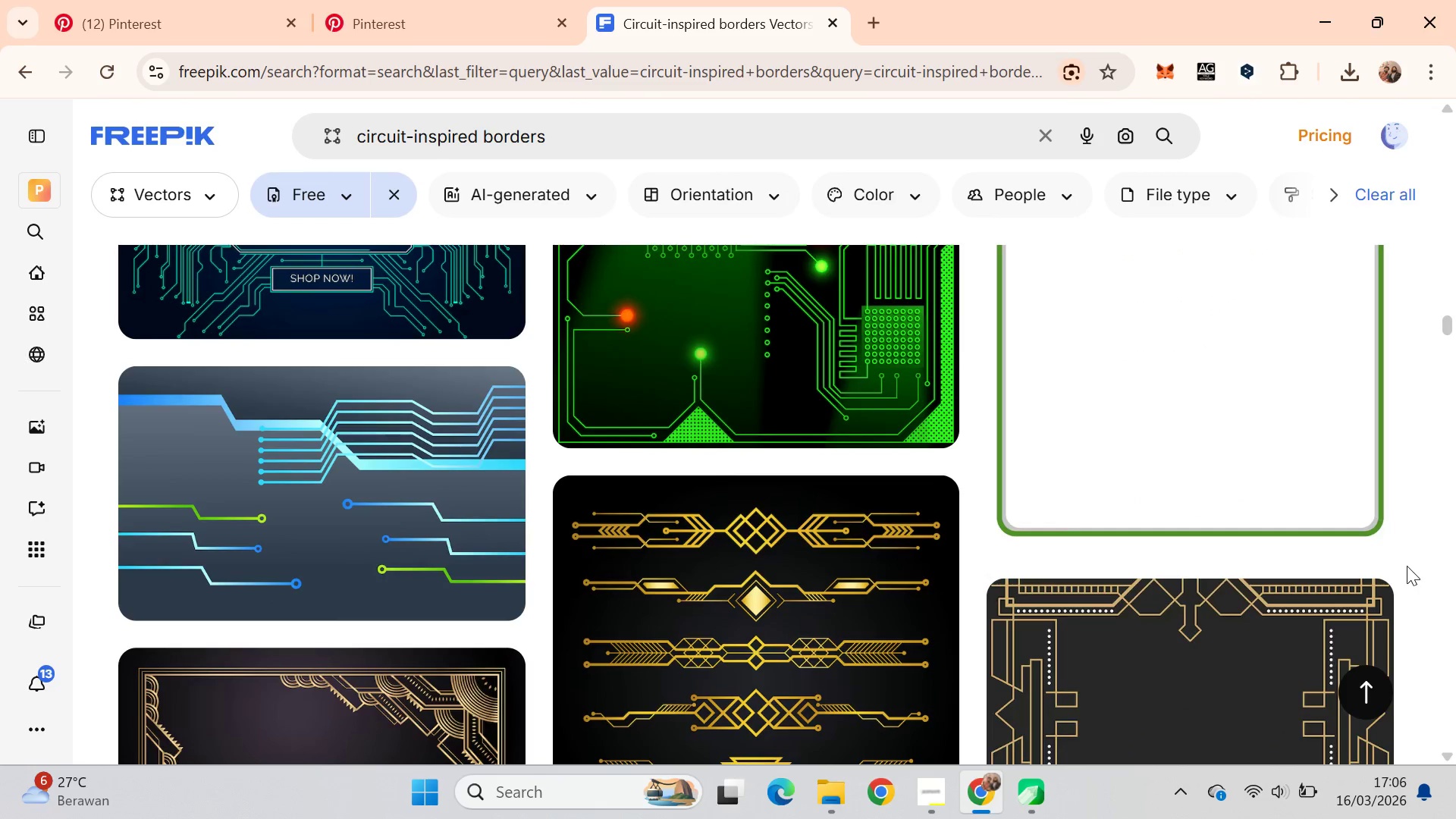 
scroll: coordinate [1200, 376], scroll_direction: down, amount: 12.0
 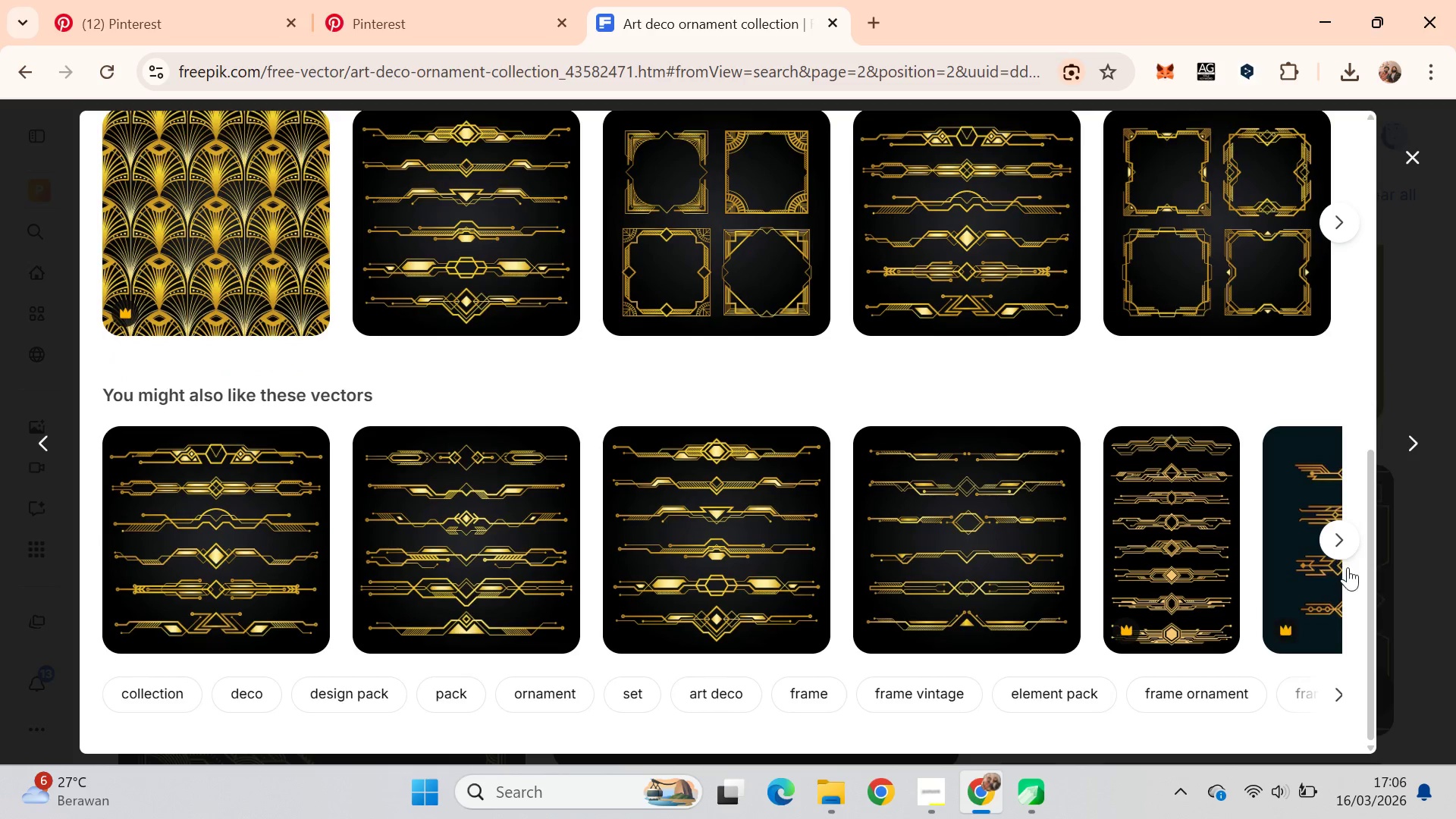 
left_click([1348, 538])
 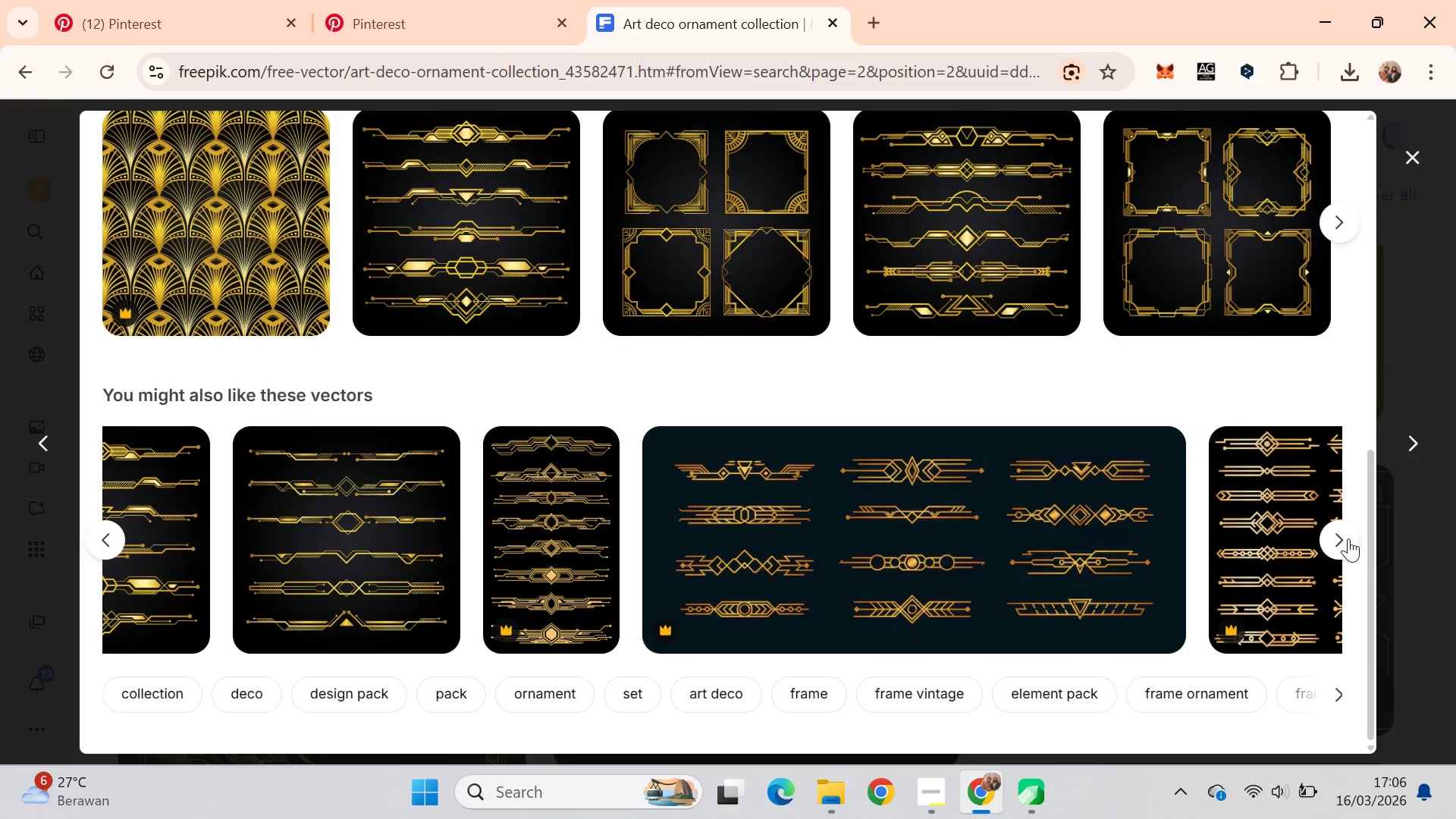 
left_click([1348, 538])
 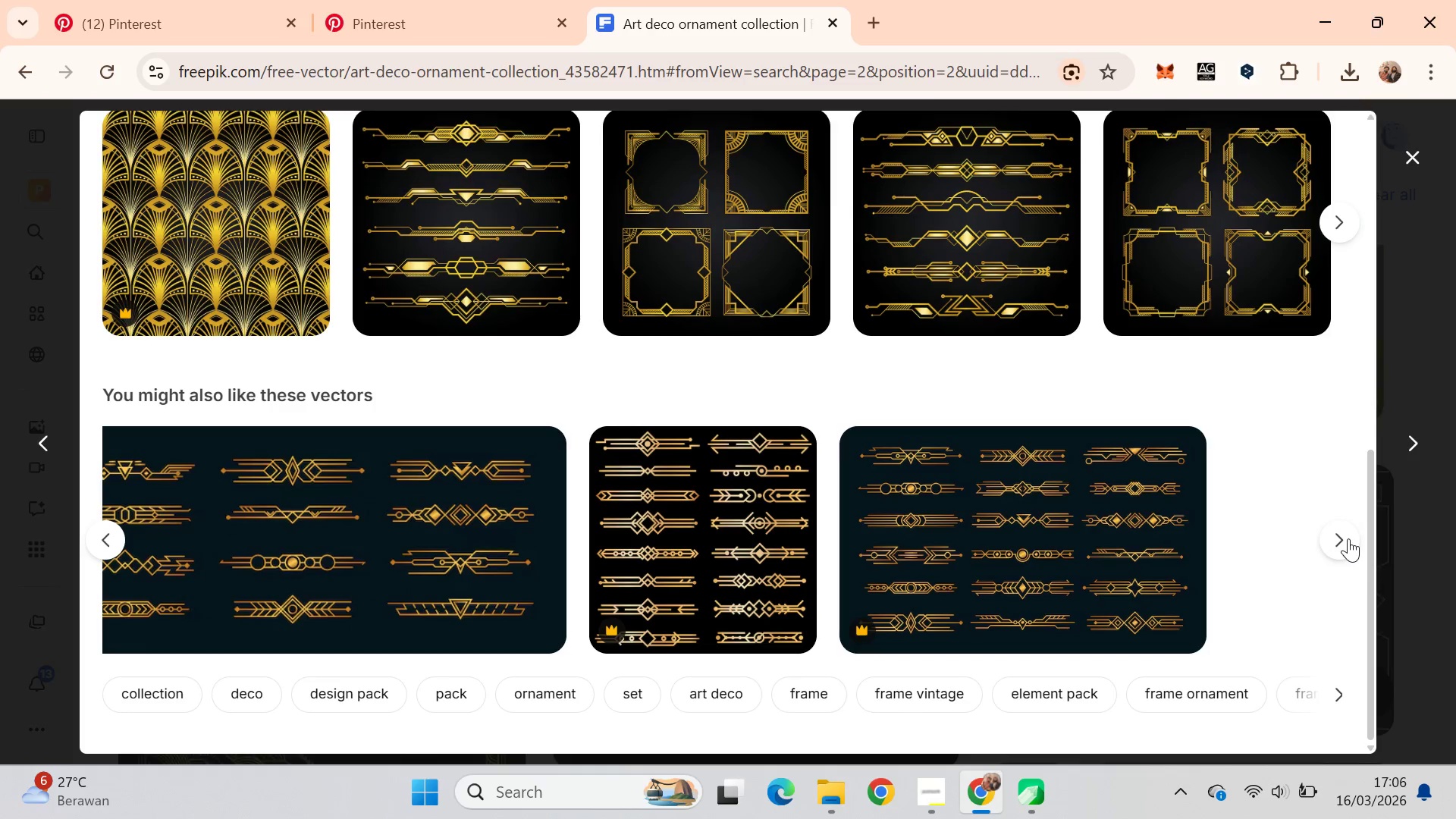 
left_click([1348, 538])
 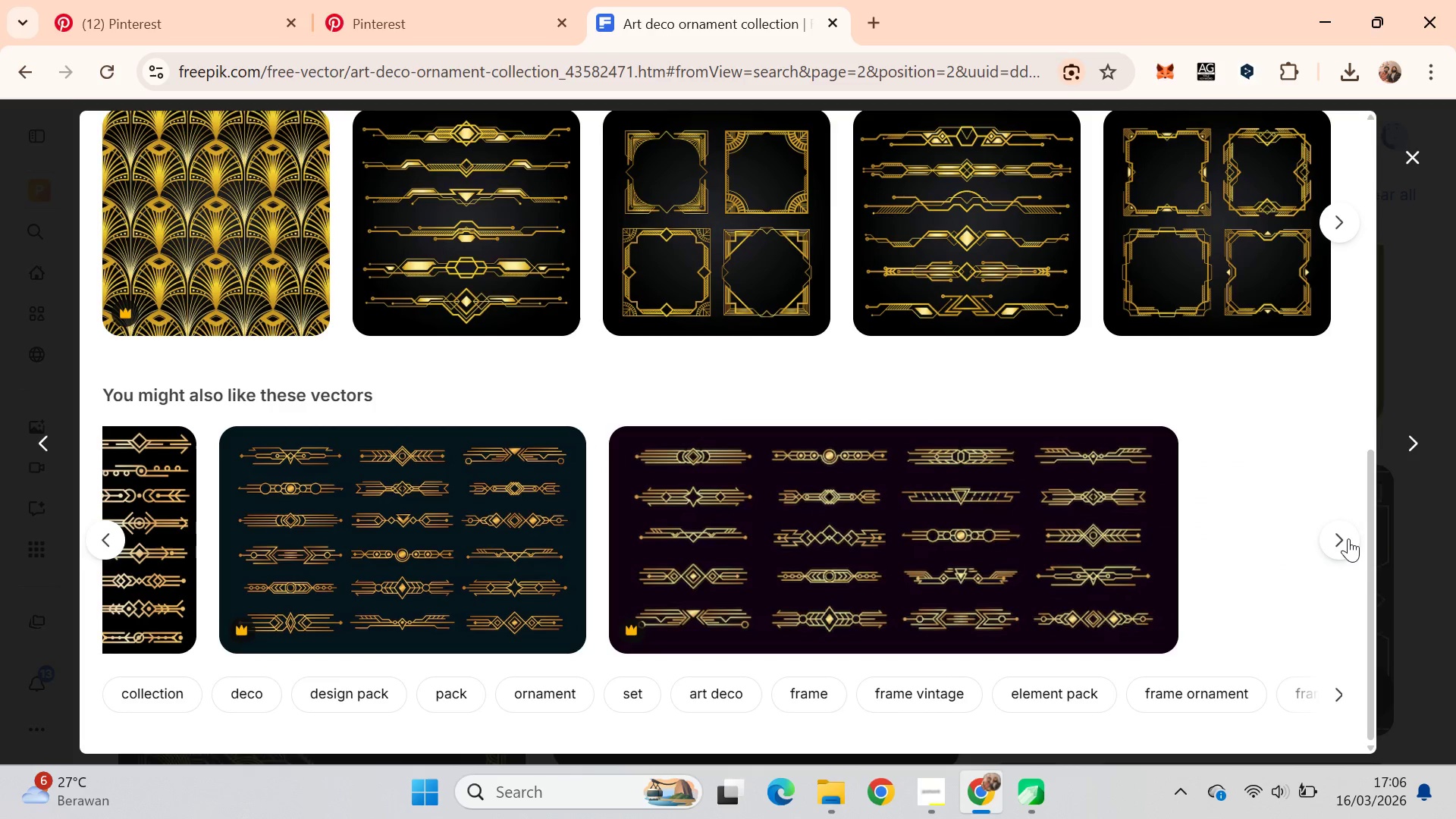 
scroll: coordinate [1349, 538], scroll_direction: up, amount: 2.0
 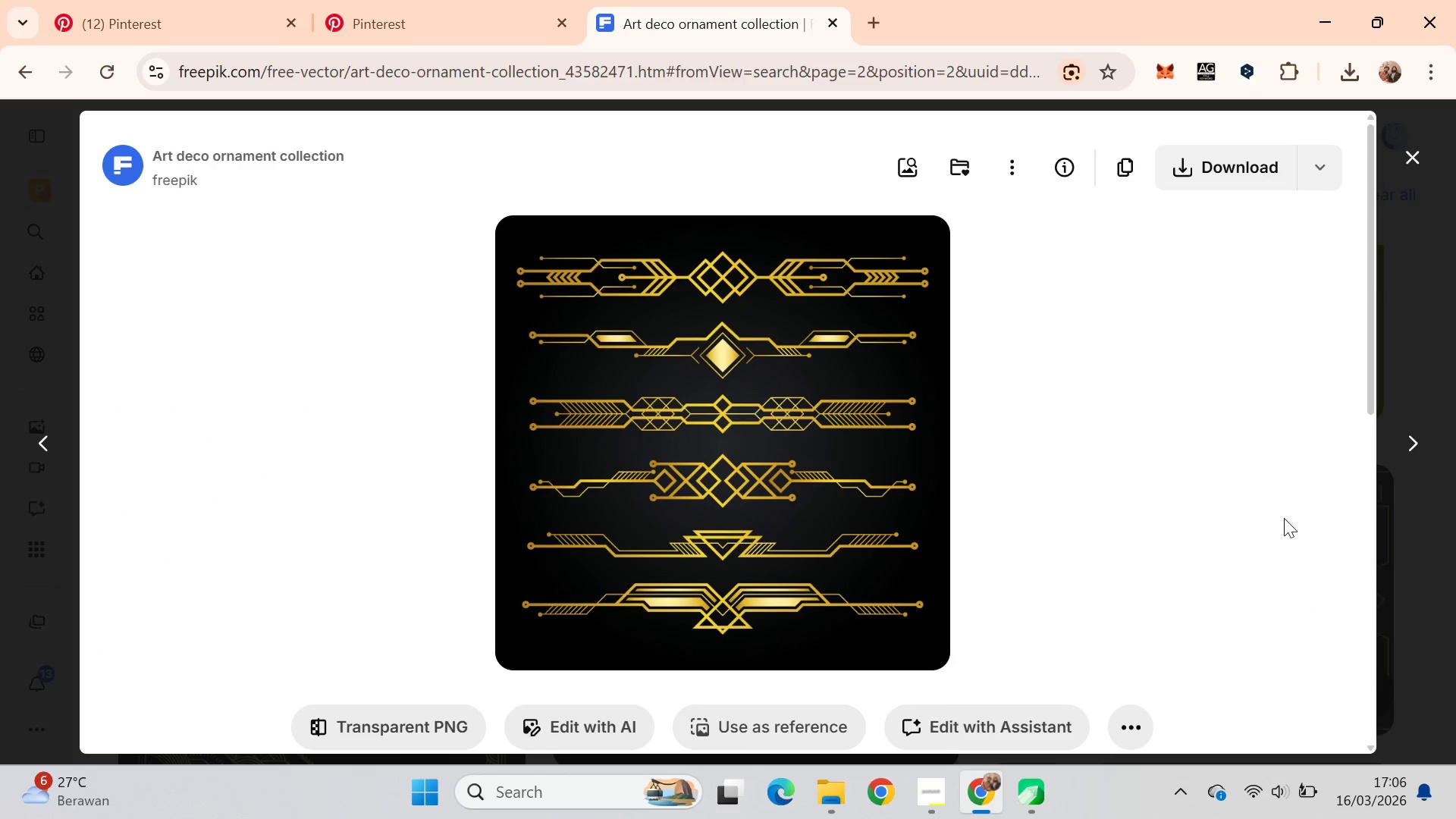 
left_click([1335, 168])
 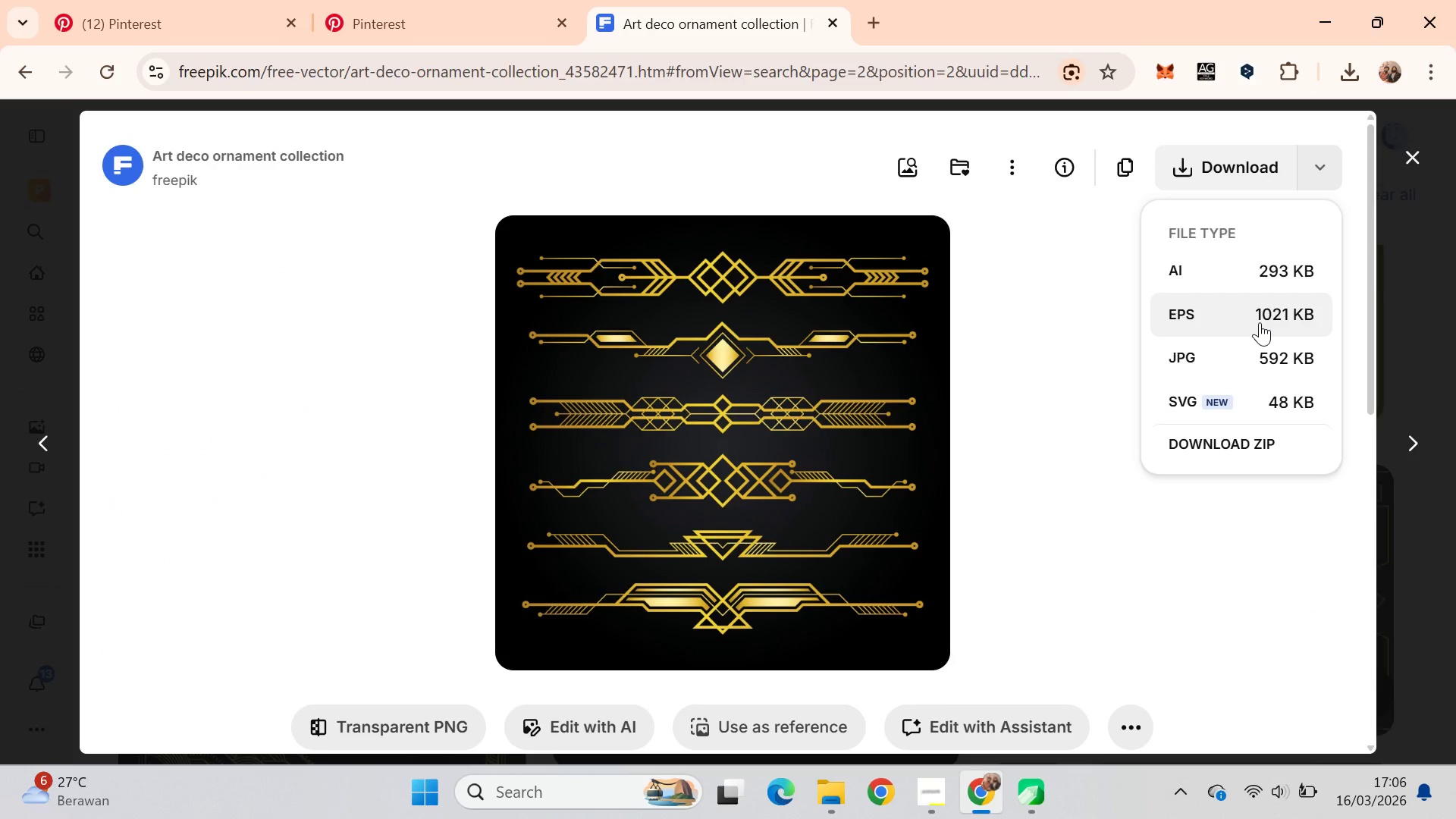 
left_click([1260, 322])
 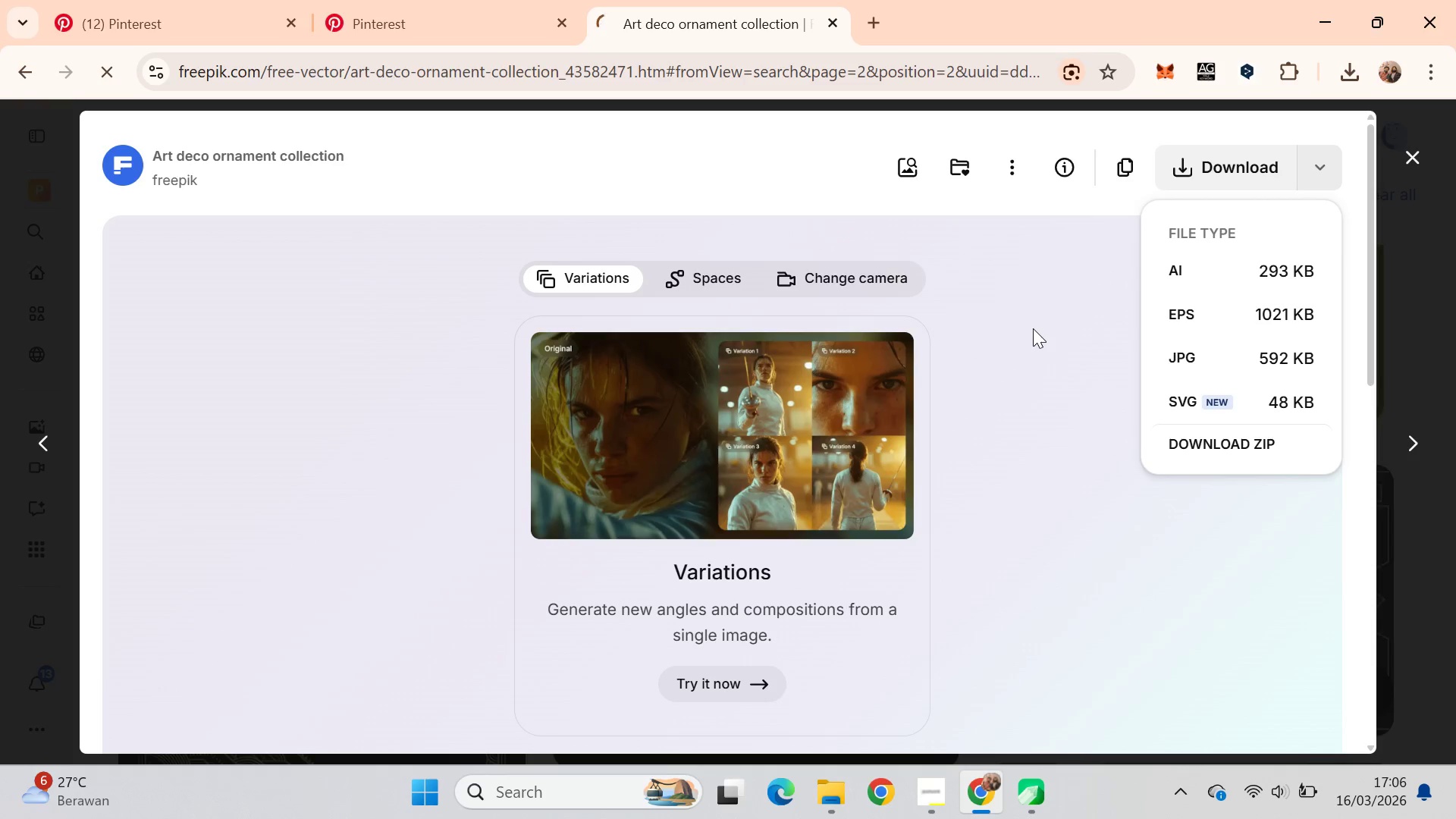 
wait(8.44)
 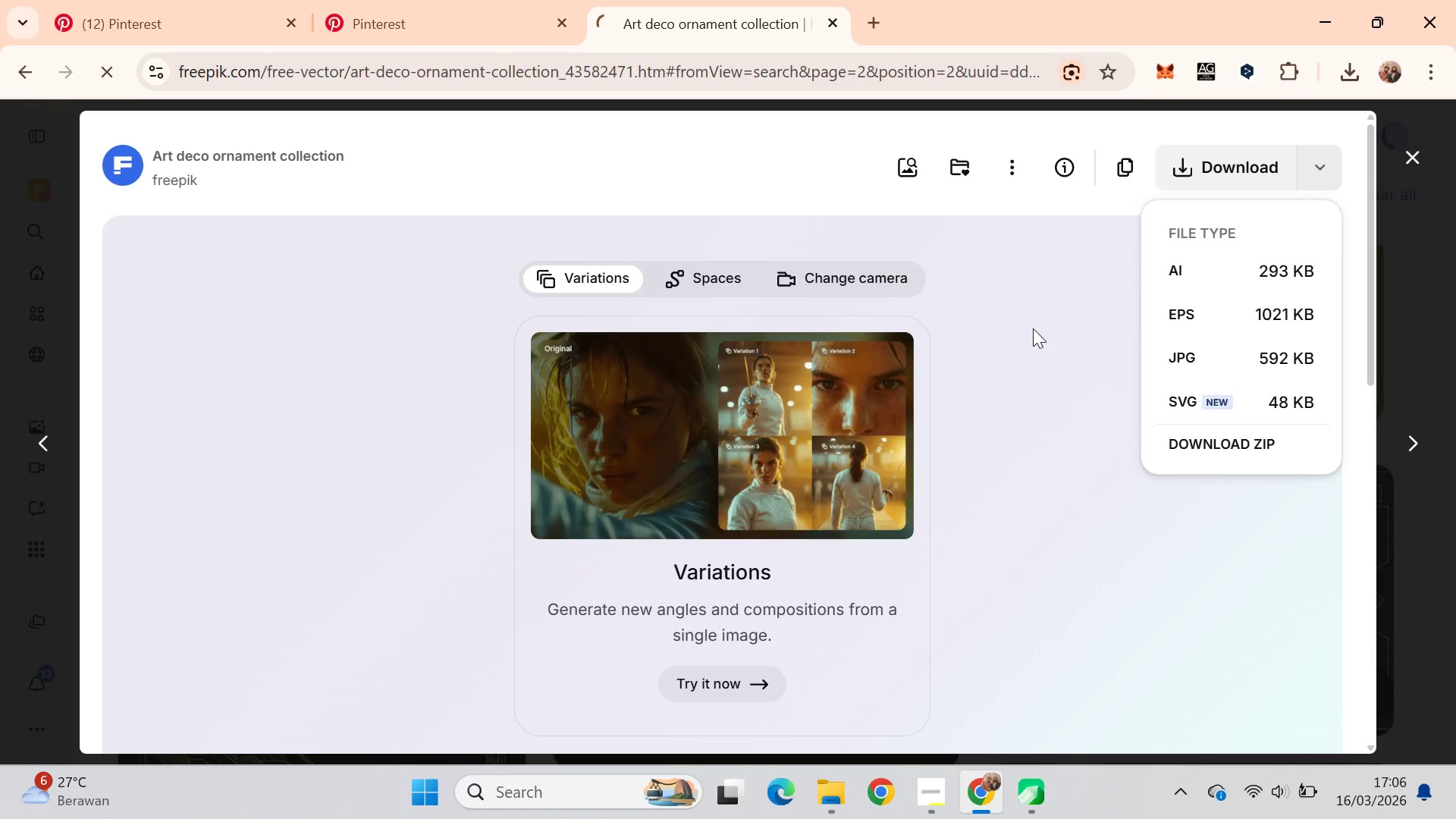 
mouse_move([1325, 85])
 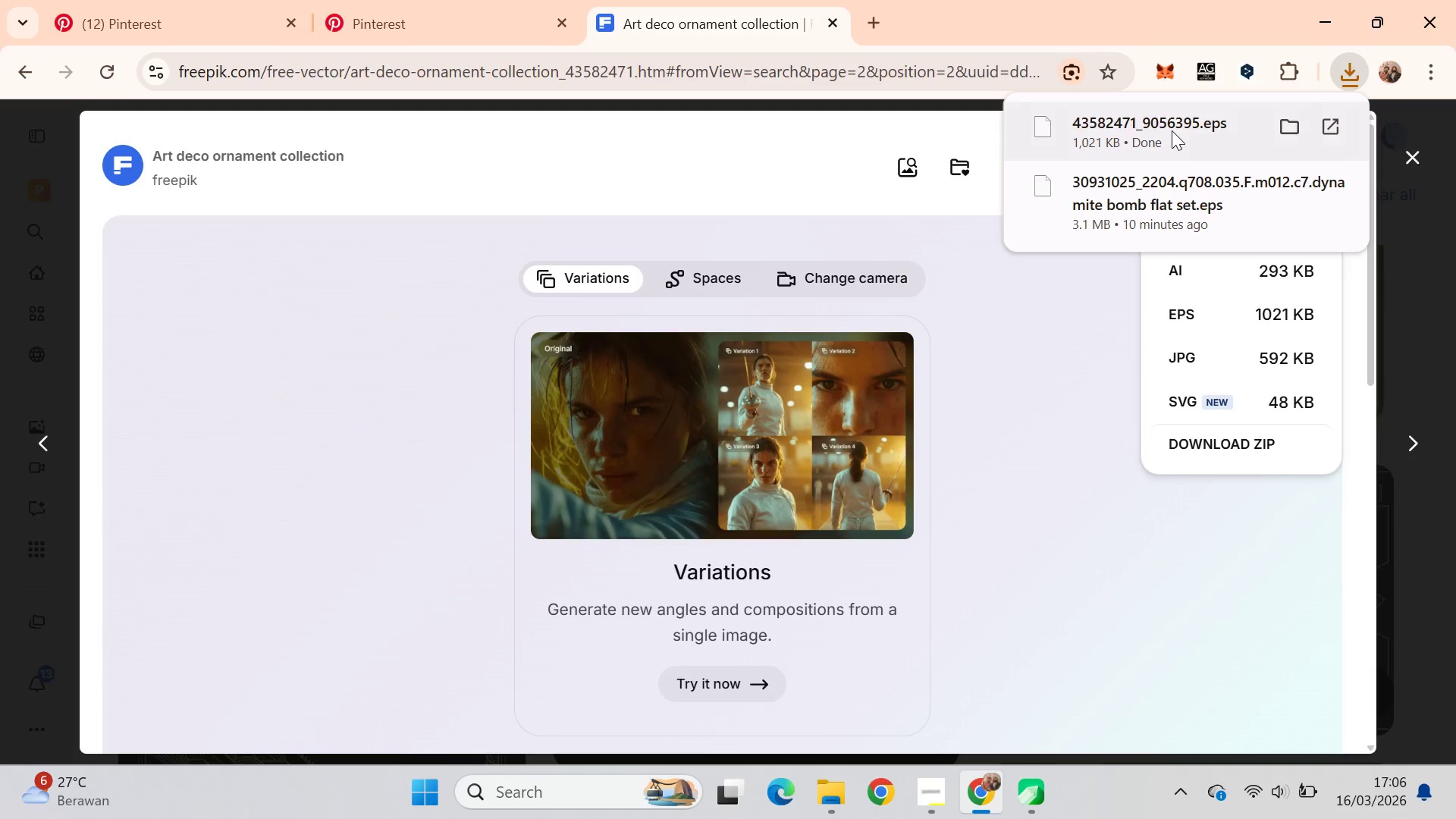 
left_click_drag(start_coordinate=[1172, 130], to_coordinate=[936, 575])
 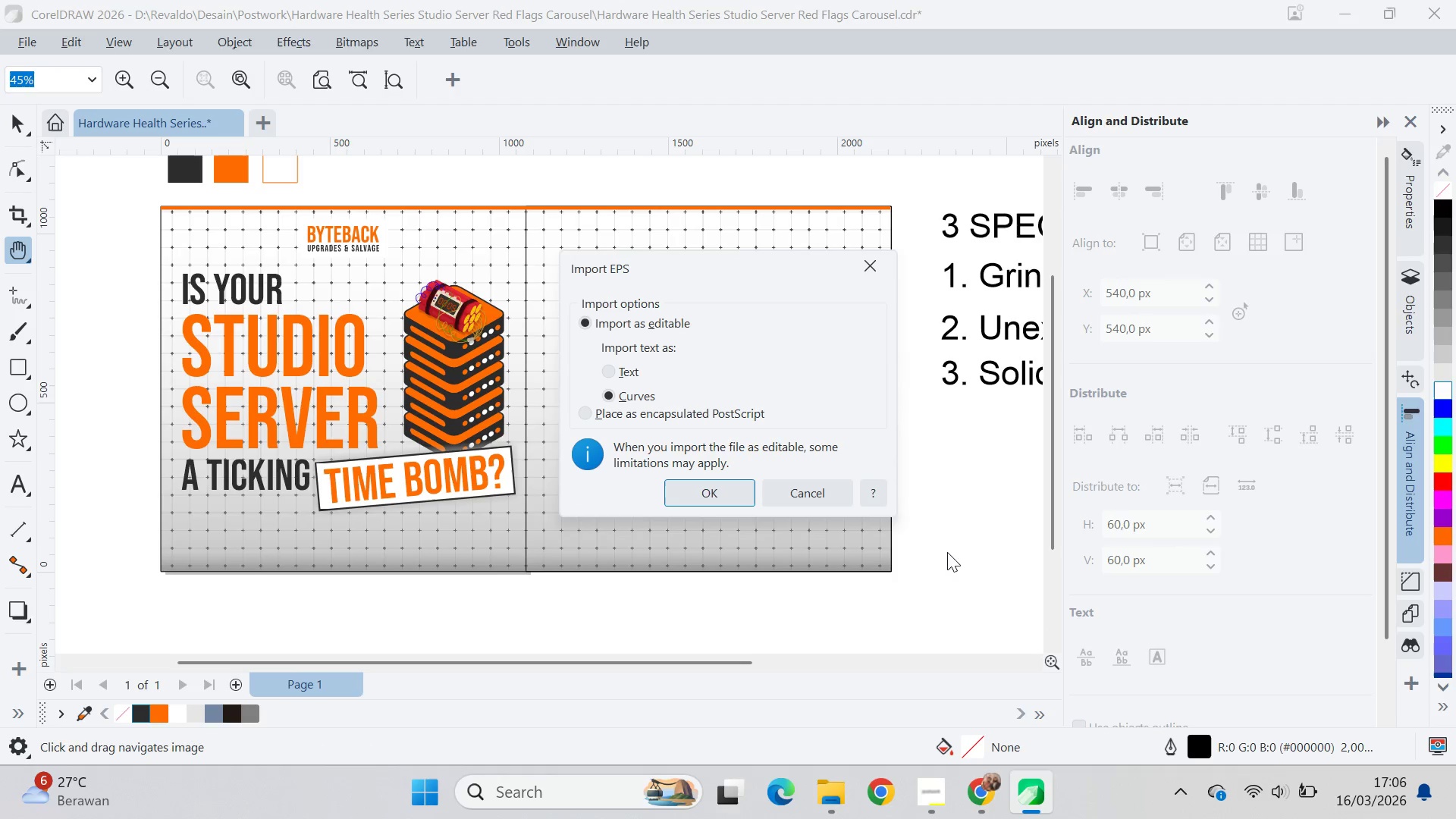 
key(Alt+Tab)
 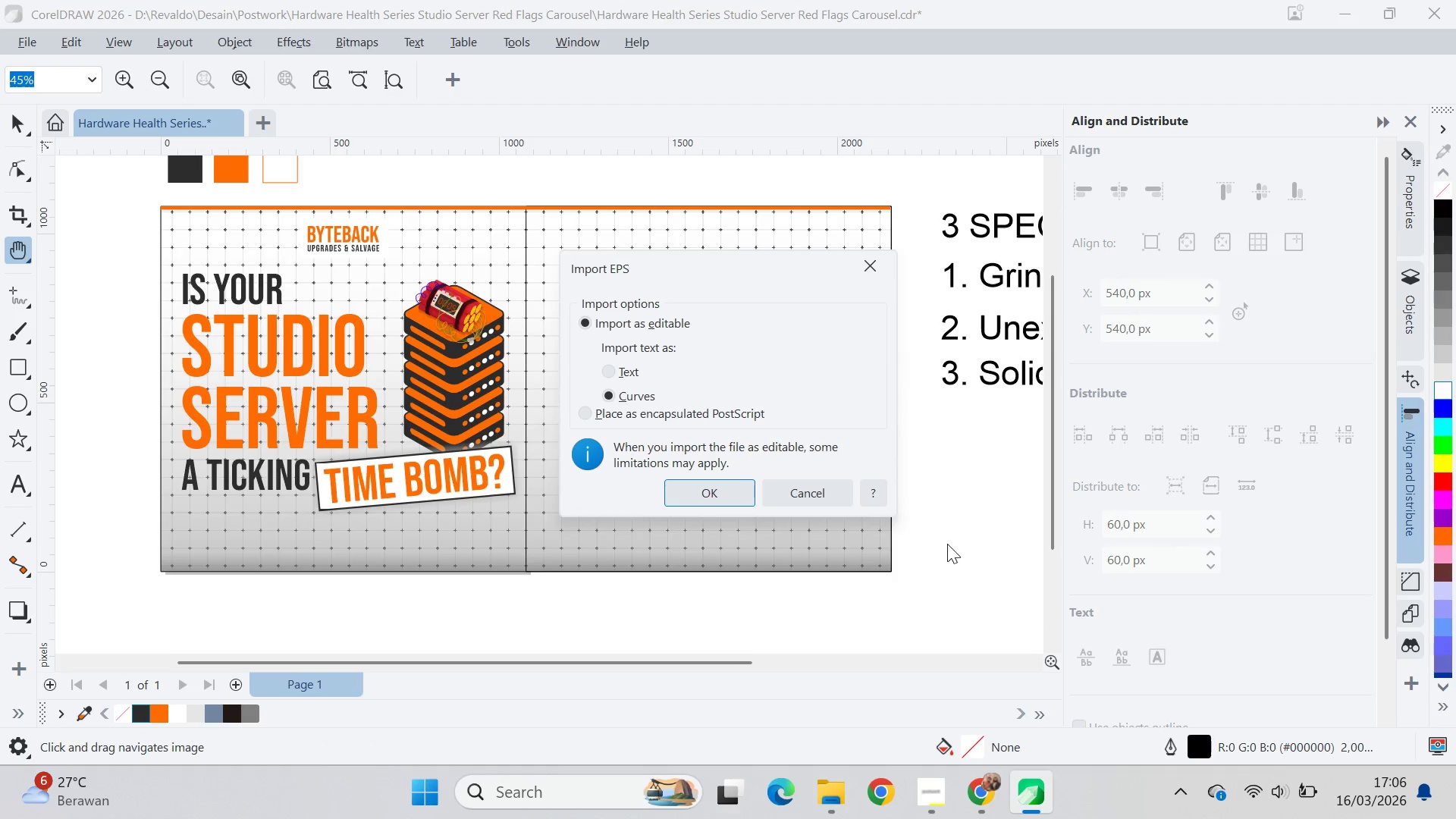 
left_click([732, 515])
 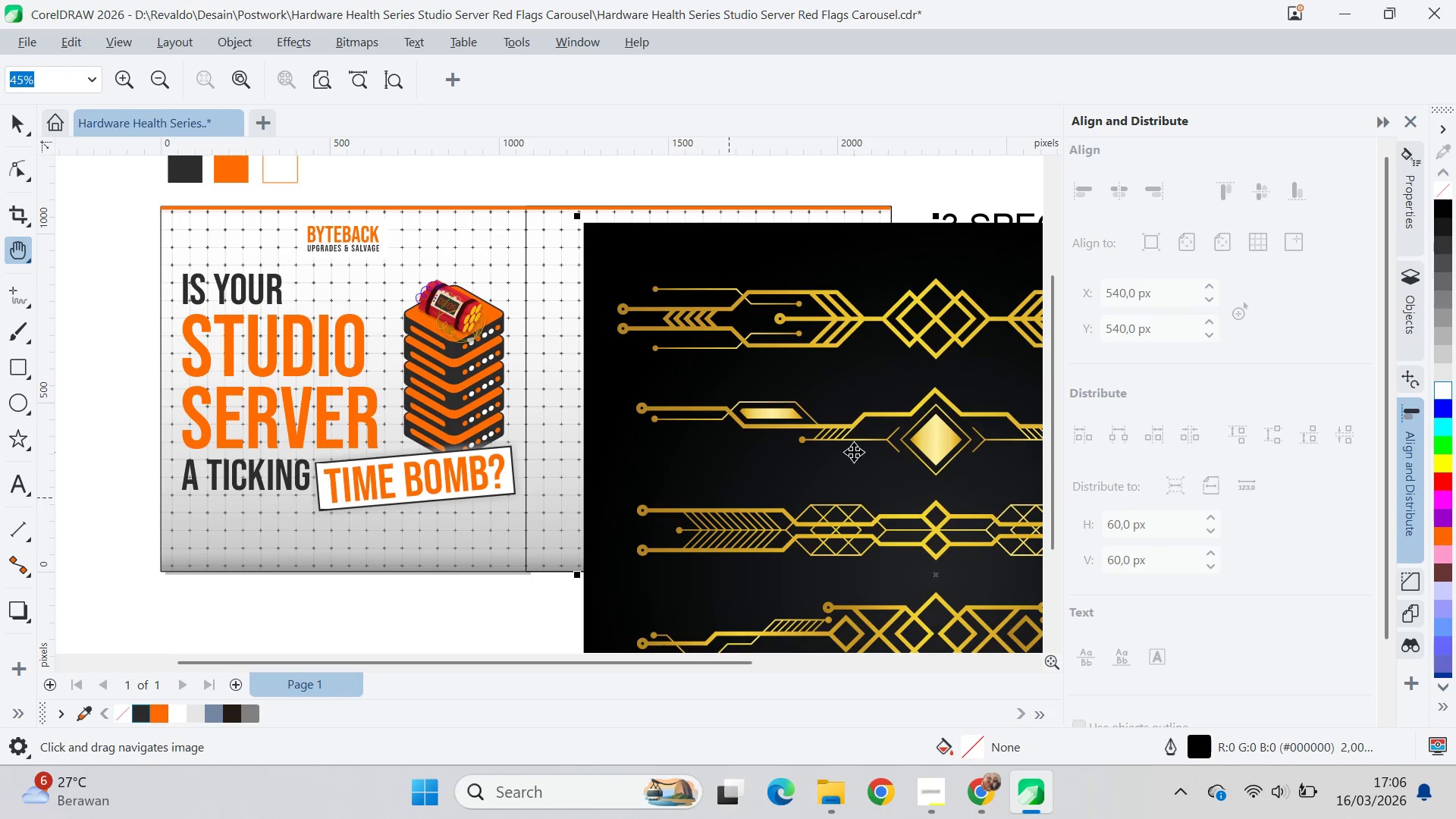 
left_click_drag(start_coordinate=[931, 500], to_coordinate=[220, 431])
 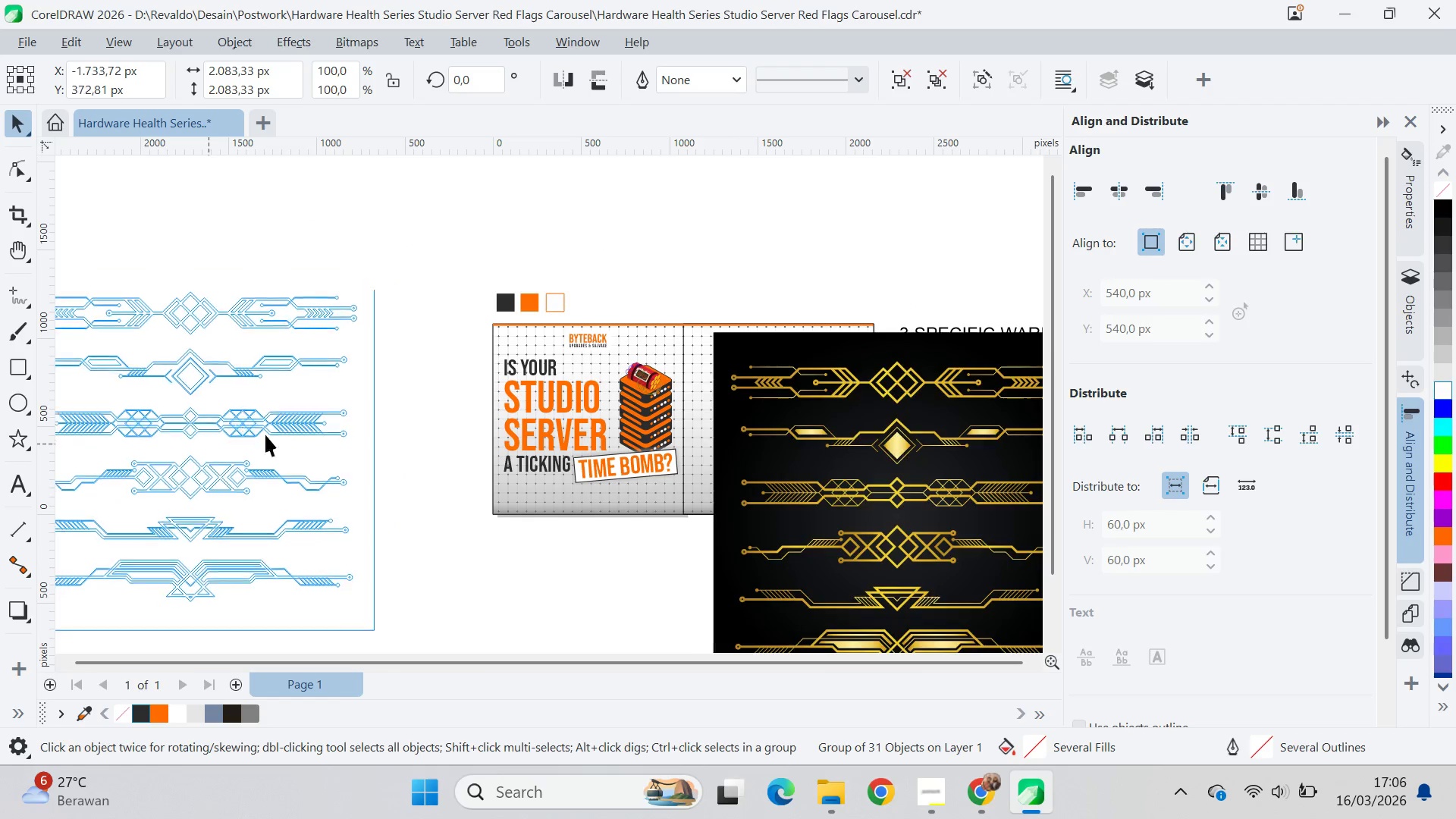 
scroll: coordinate [858, 455], scroll_direction: down, amount: 5.0
 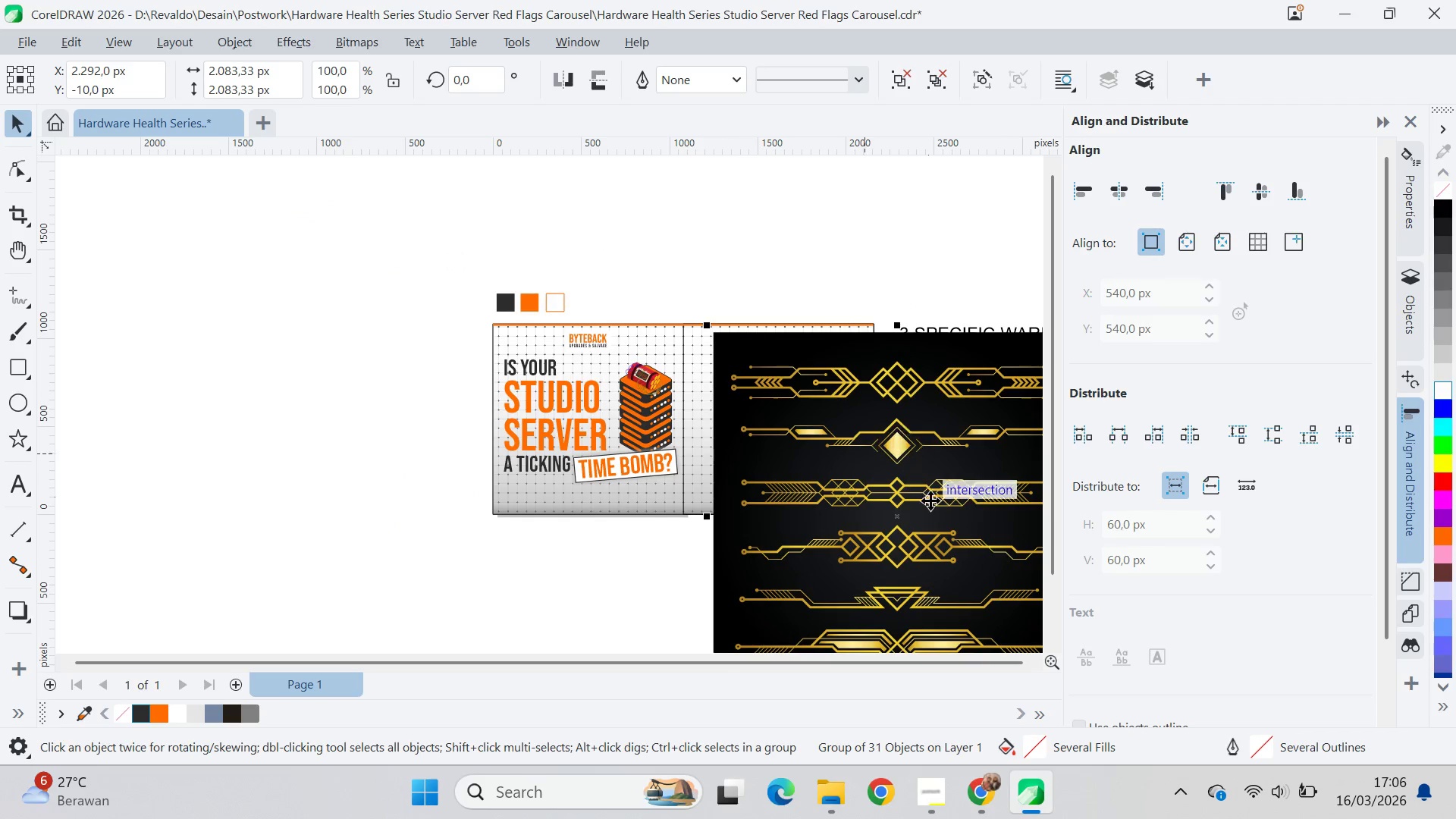 
type(qv)
 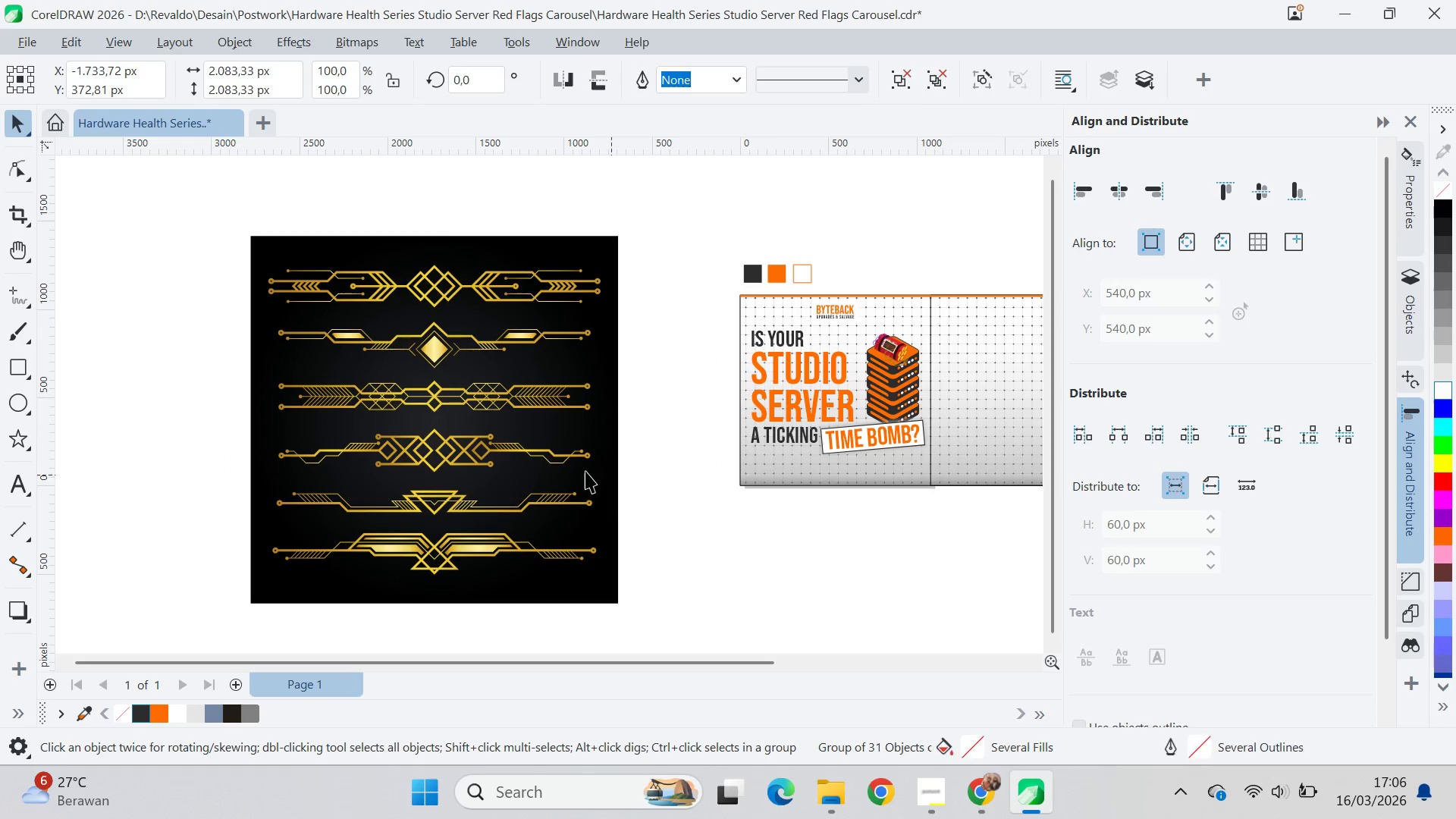 
left_click_drag(start_coordinate=[280, 441], to_coordinate=[527, 413])
 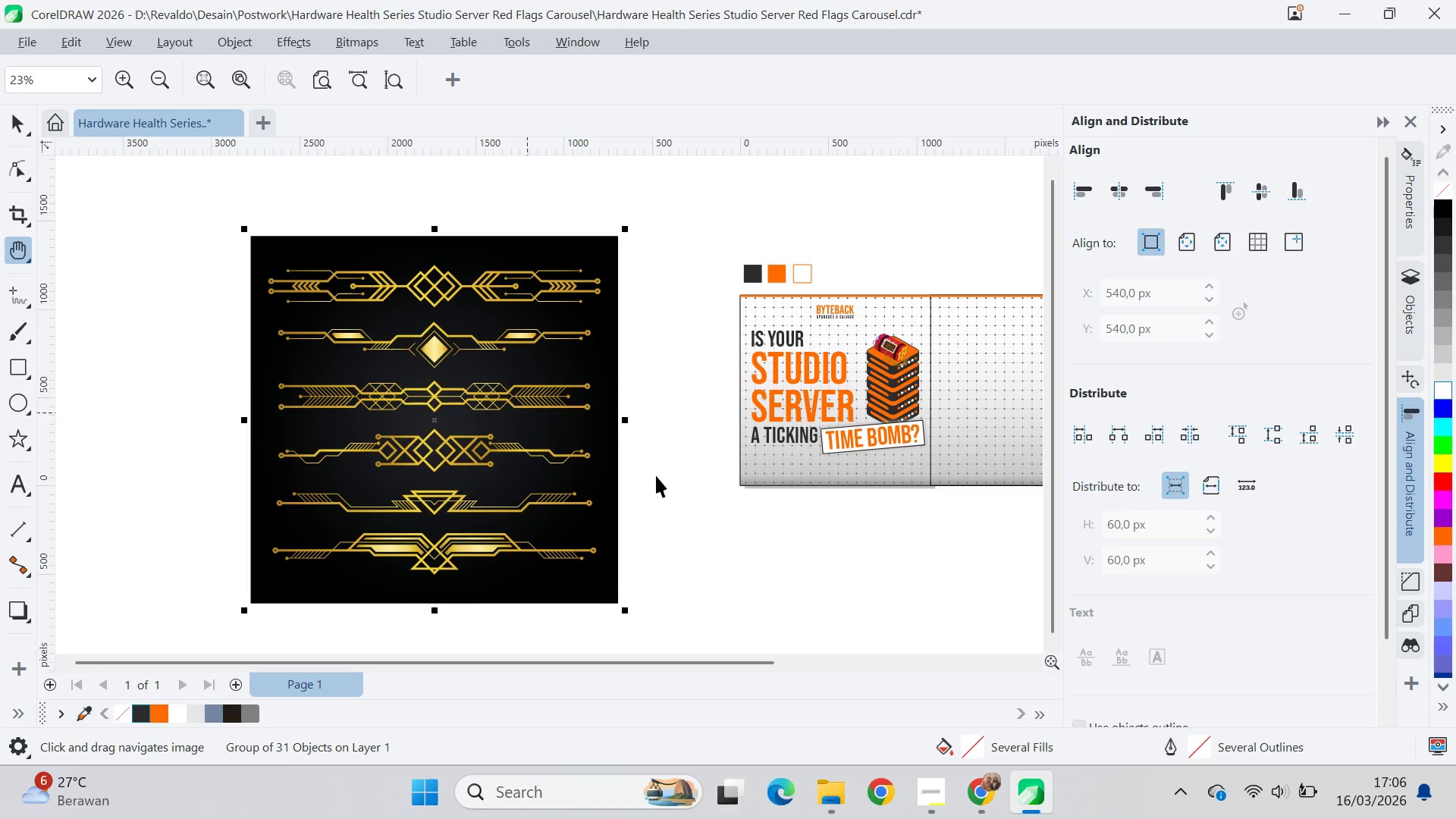 
left_click_drag(start_coordinate=[657, 475], to_coordinate=[652, 475])
 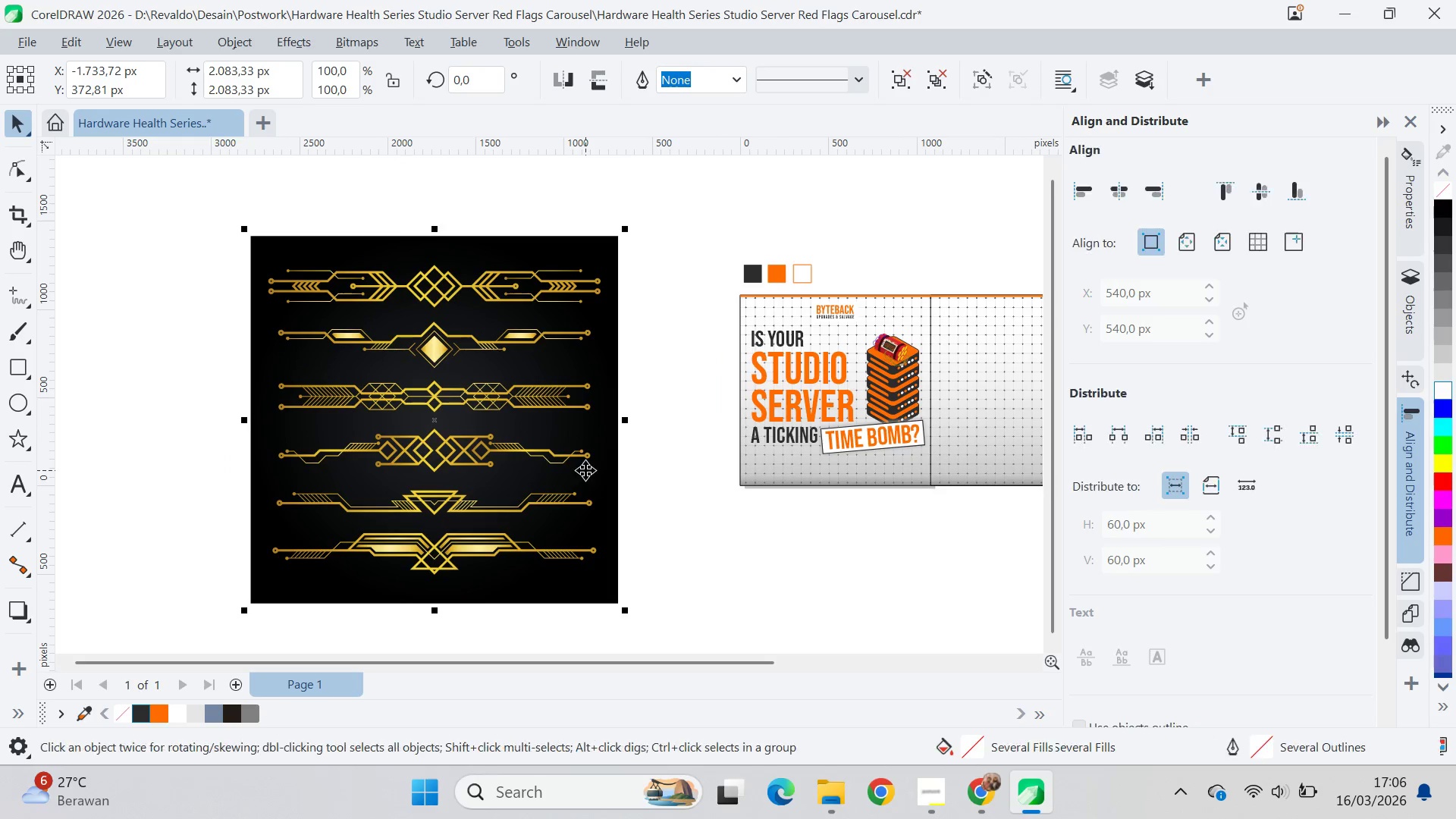 
key(Control+U)
 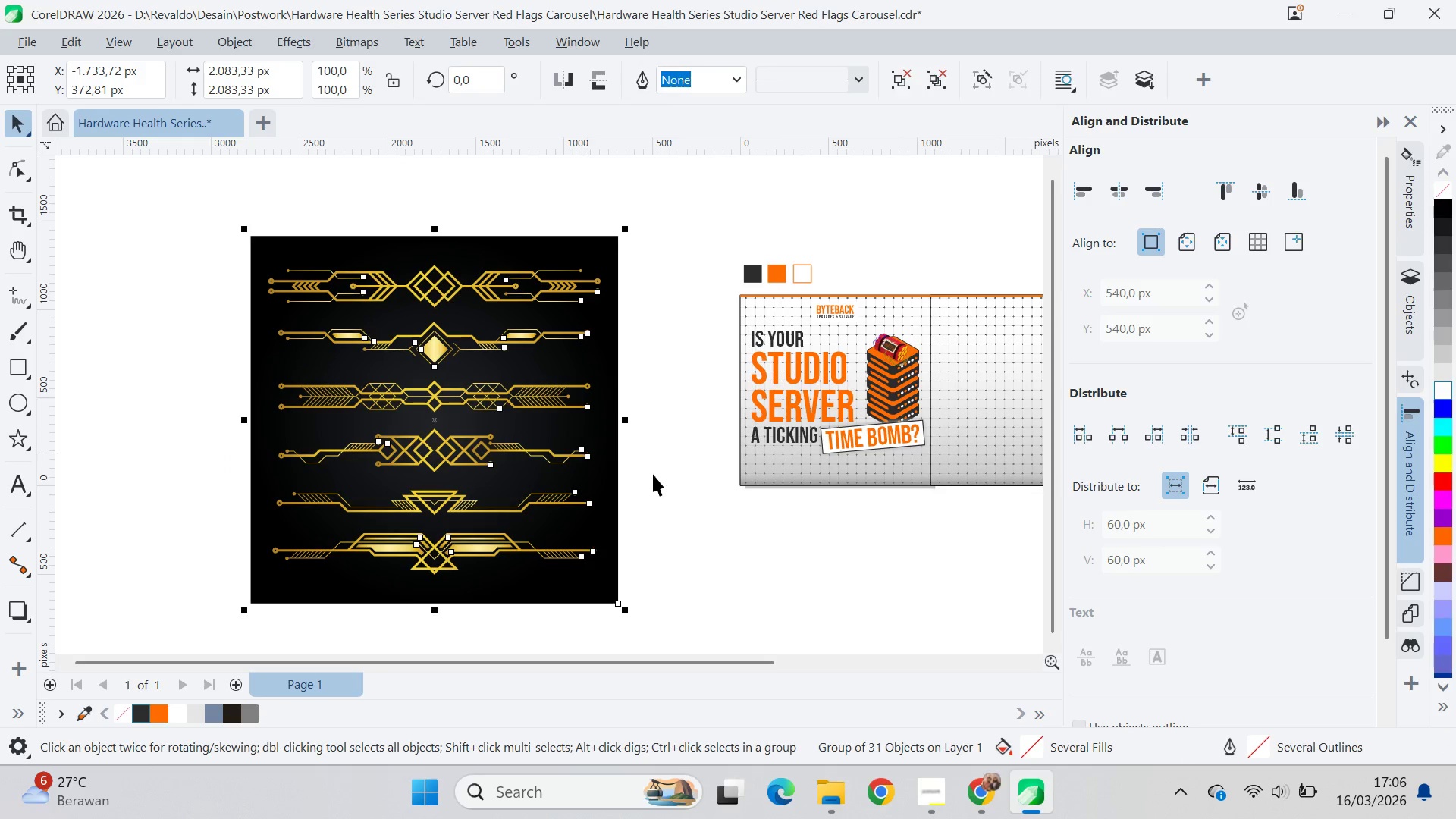 
left_click([653, 474])
 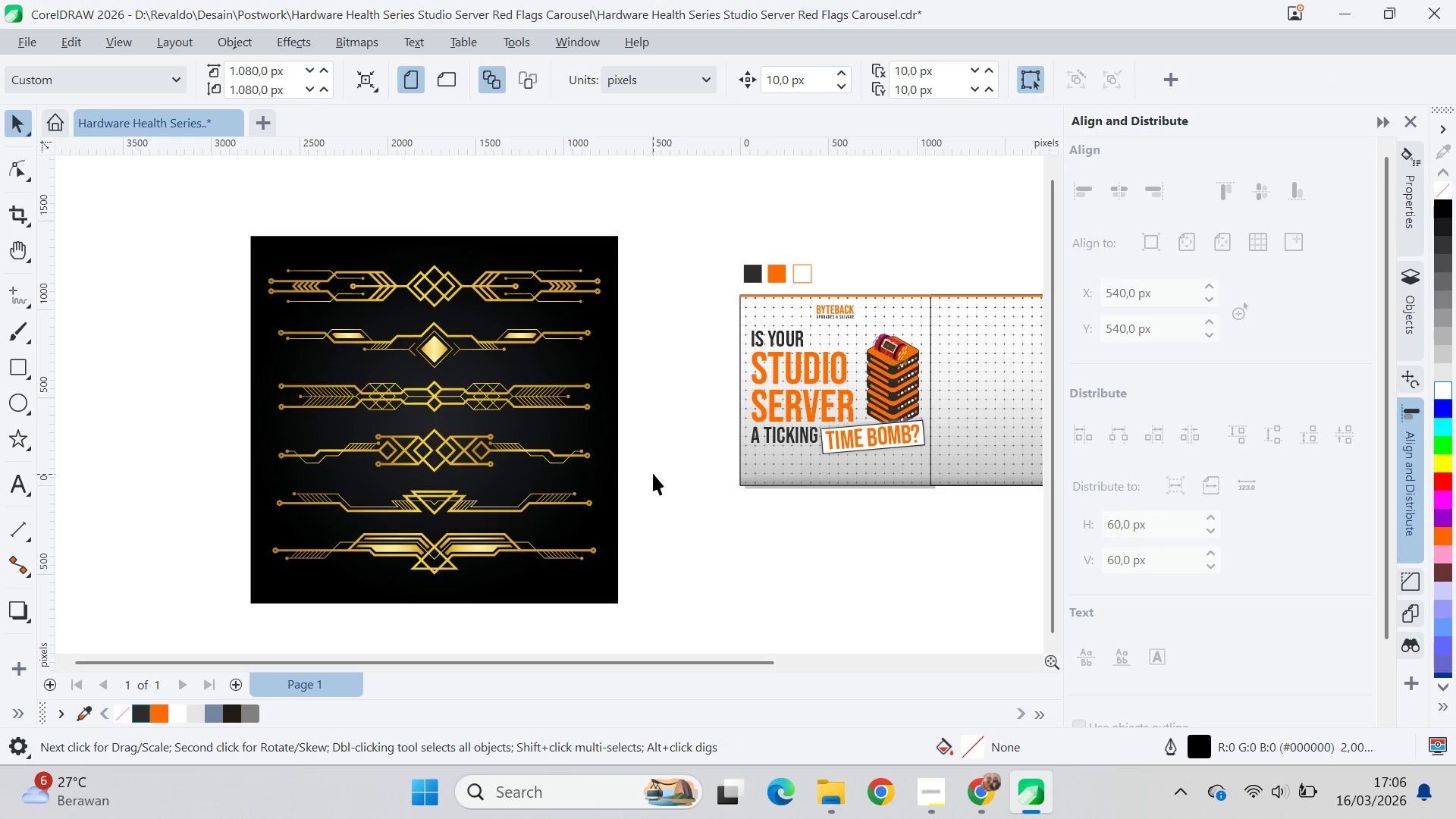 
left_click_drag(start_coordinate=[671, 430], to_coordinate=[217, 369])
 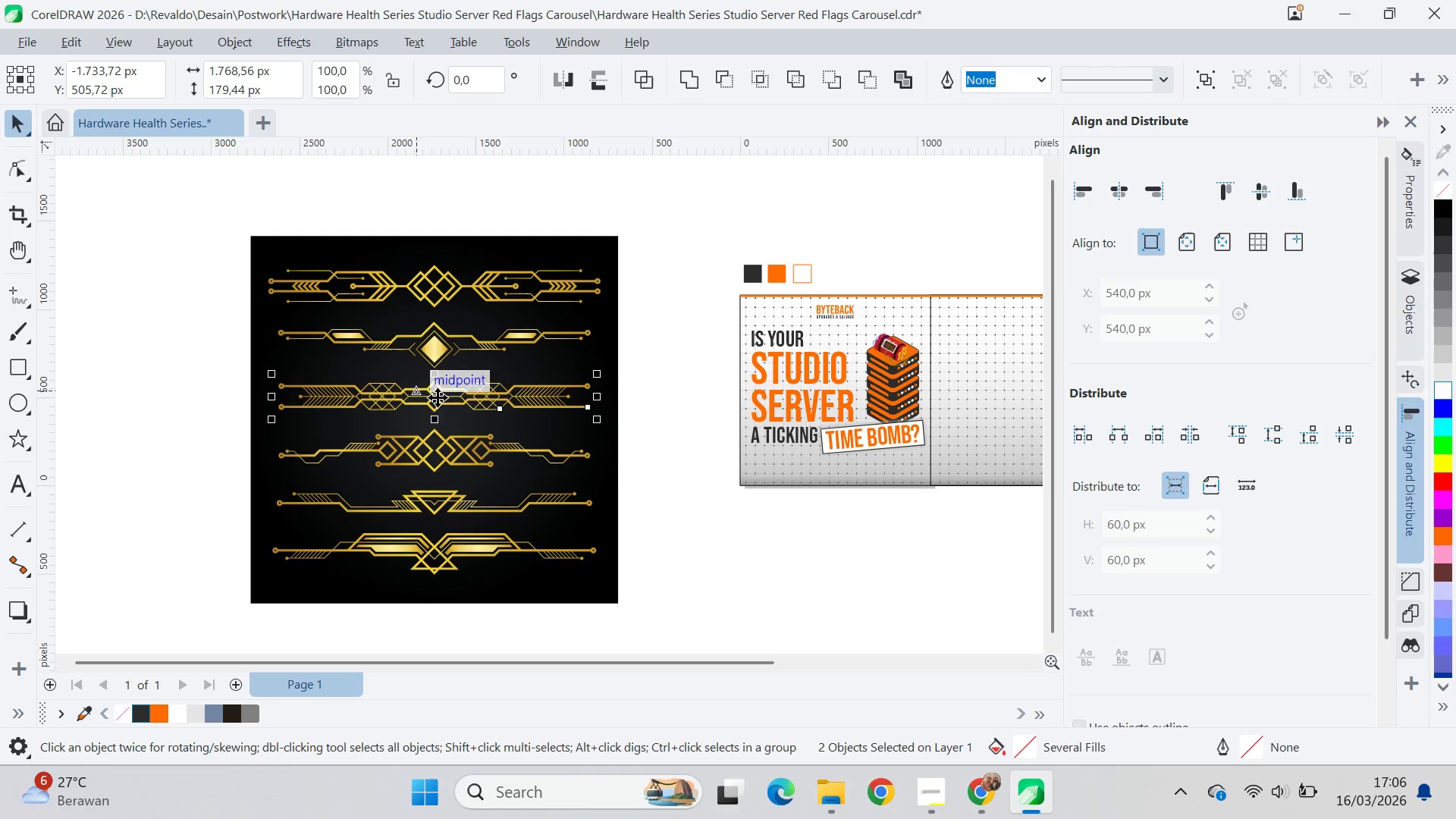 
left_click_drag(start_coordinate=[438, 397], to_coordinate=[74, 429])
 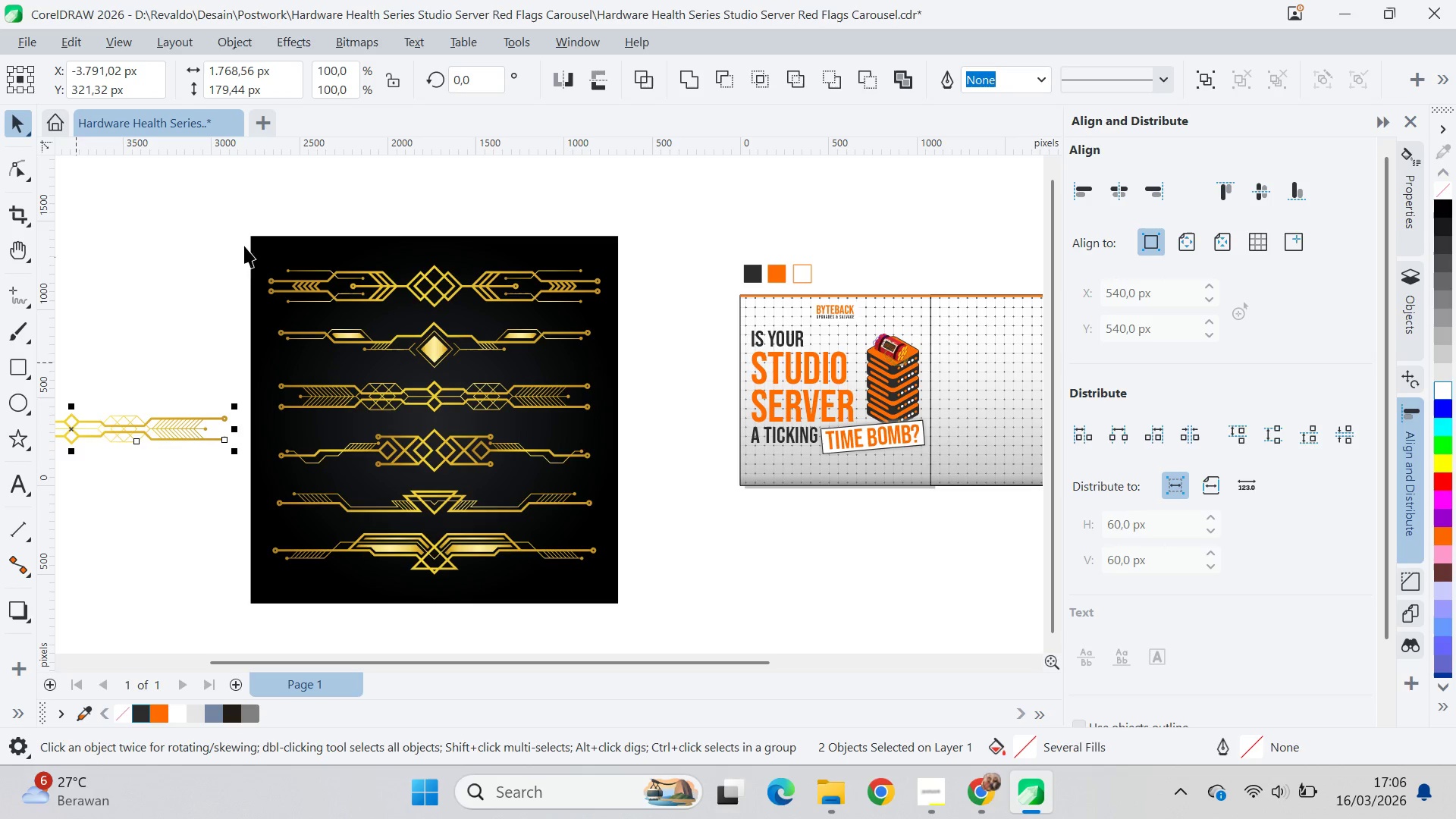 
right_click([74, 430])
 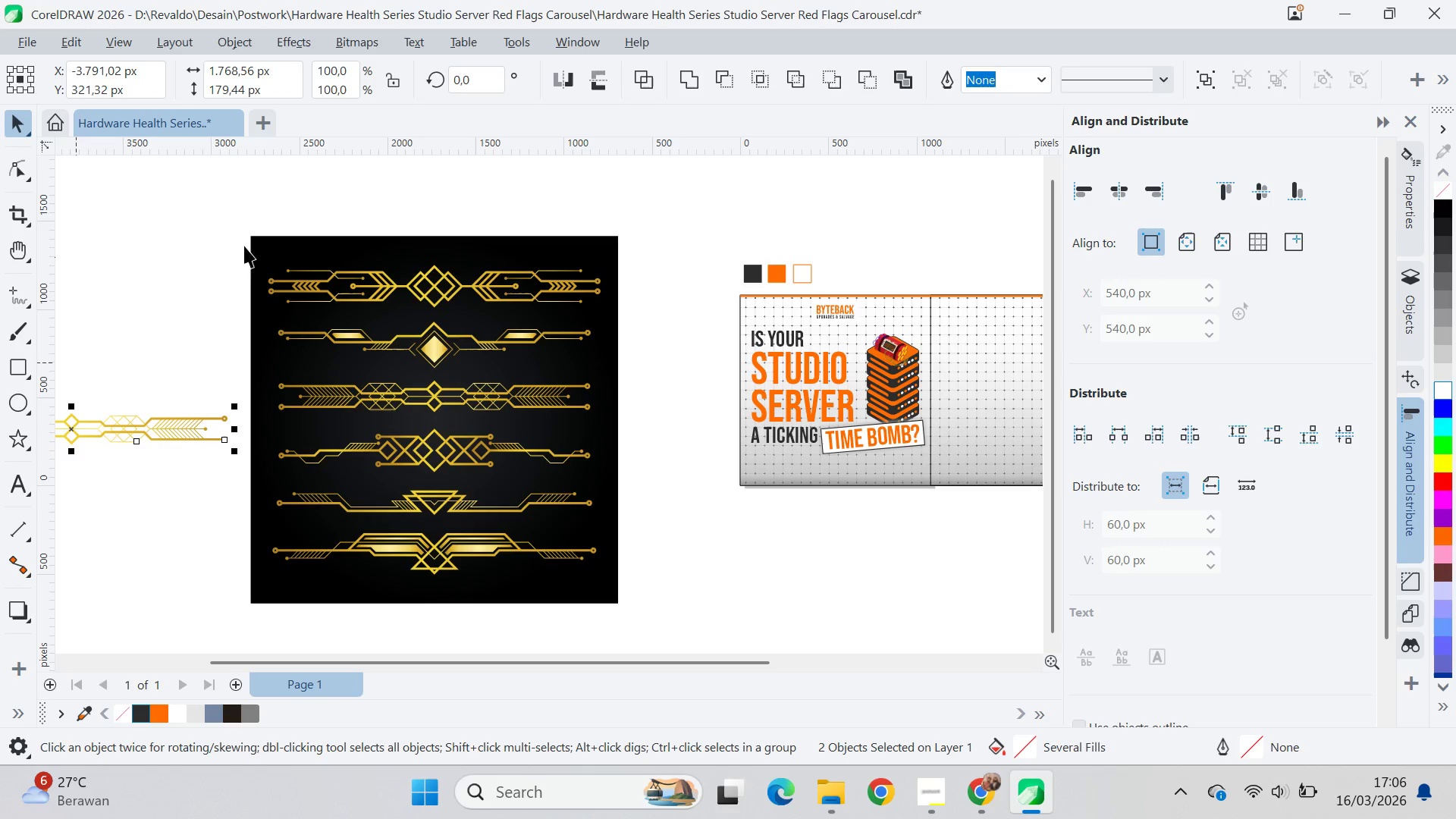 
left_click_drag(start_coordinate=[225, 221], to_coordinate=[679, 582])
 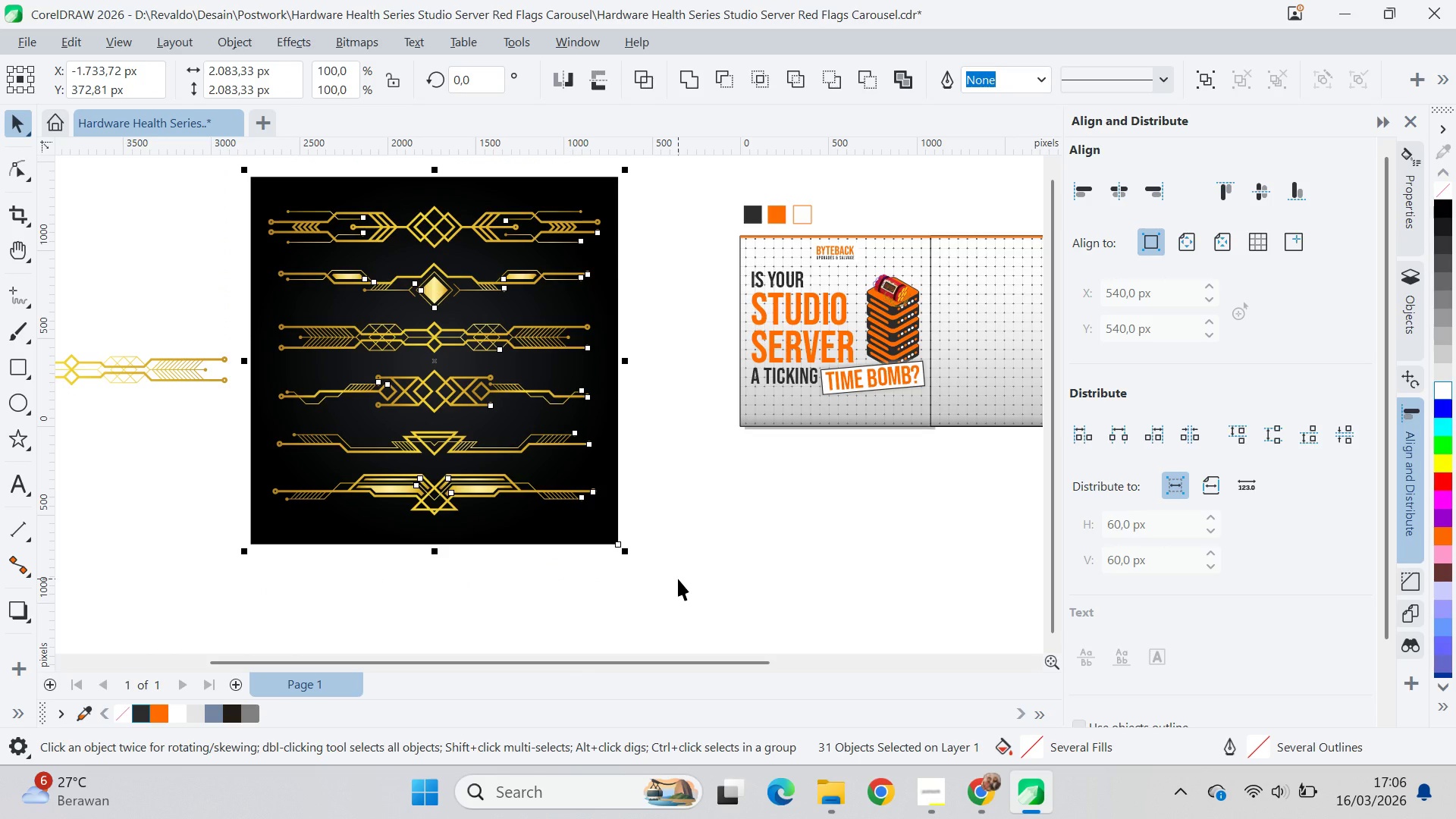 
key(Delete)
 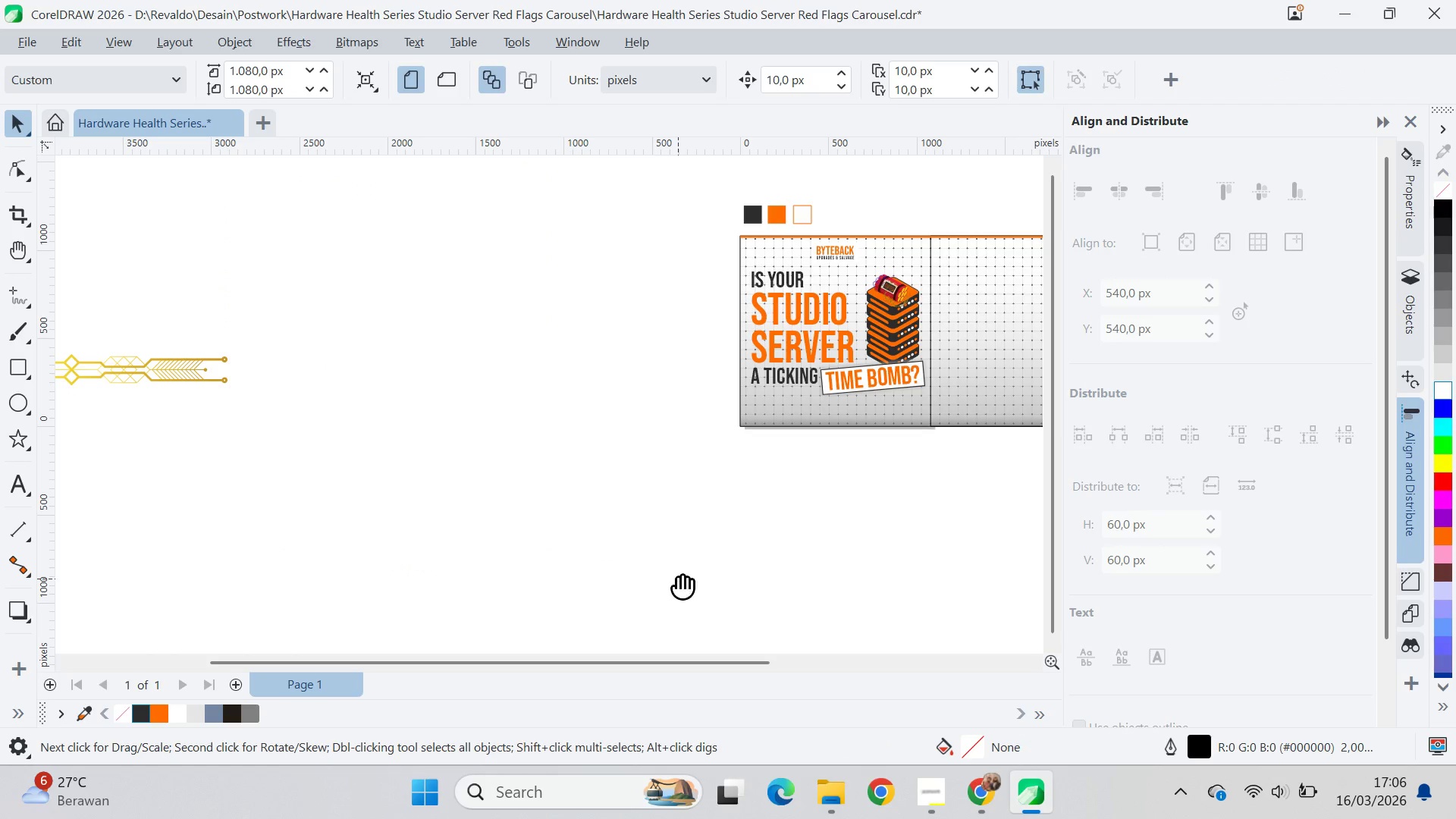 
key(Q)
 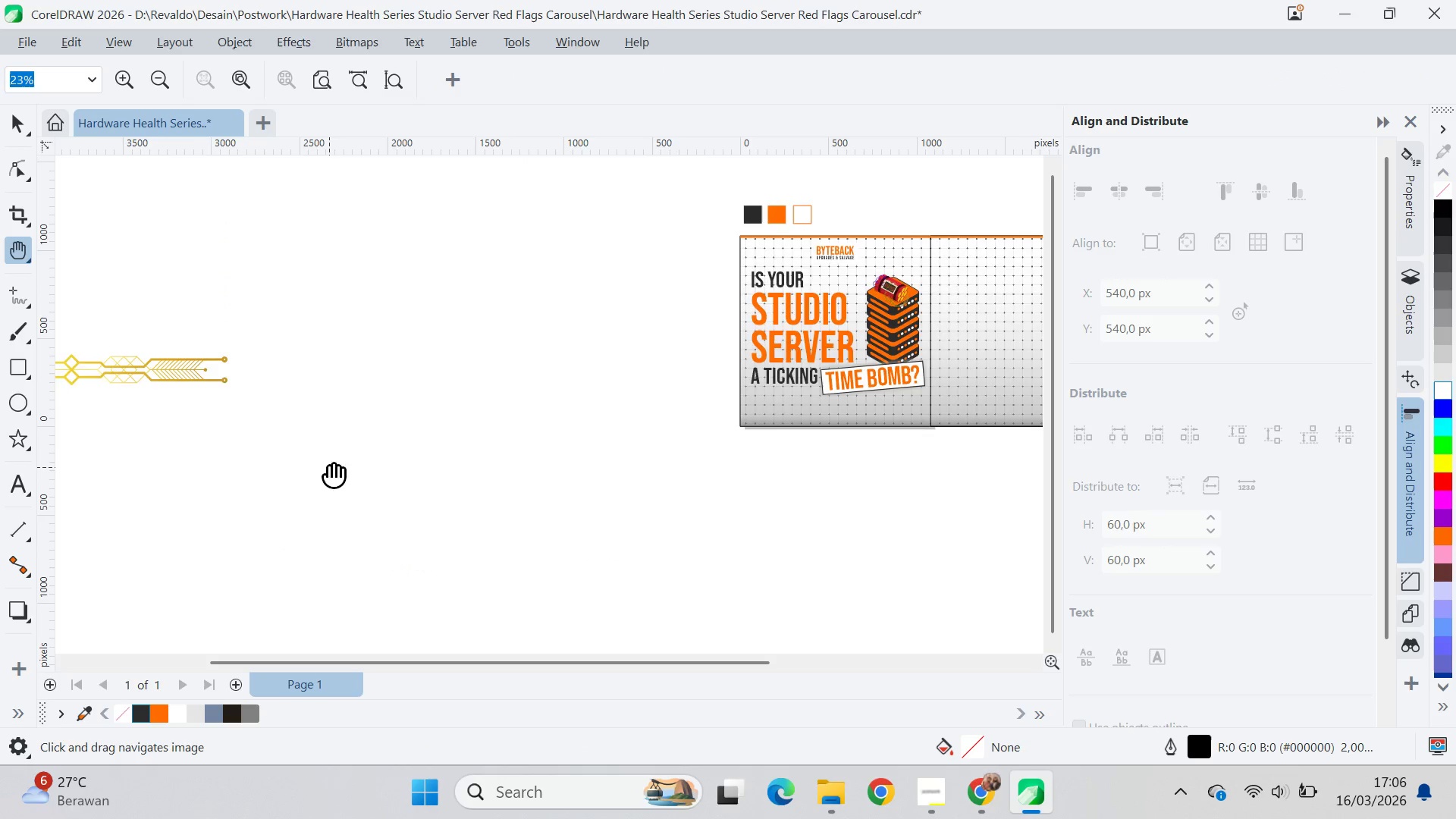 
left_click_drag(start_coordinate=[329, 467], to_coordinate=[700, 513])
 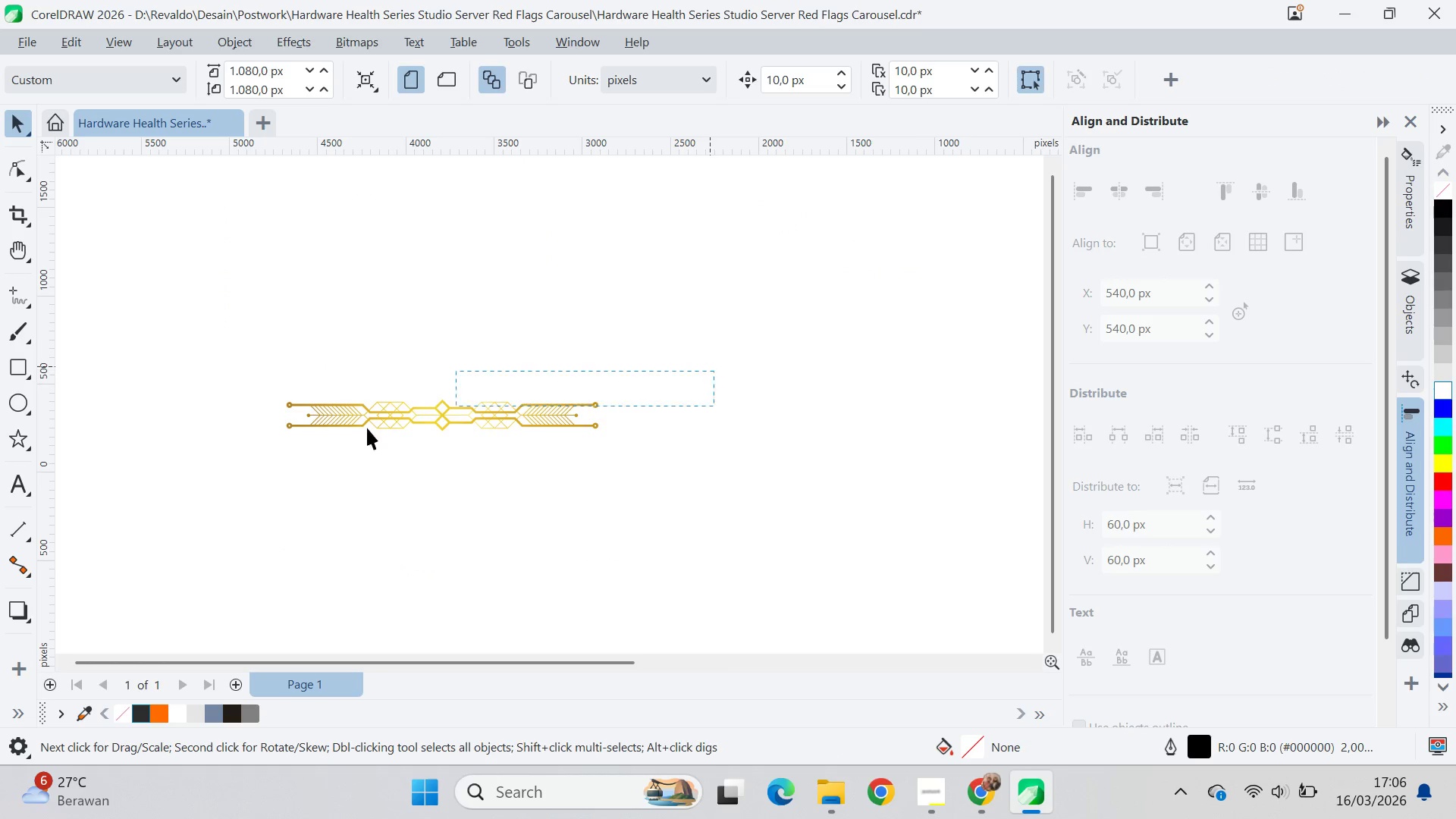 
key(V)
 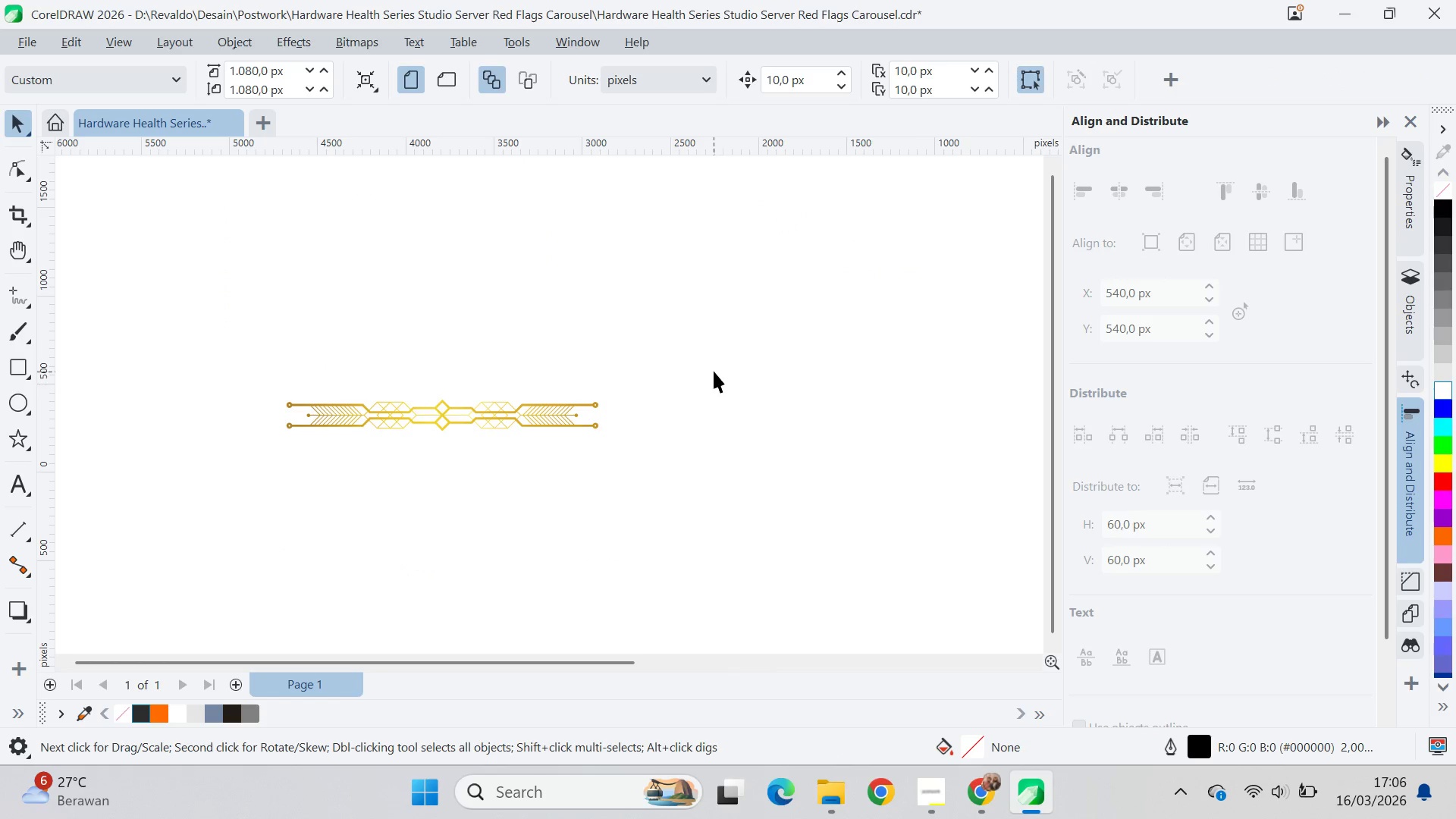 
left_click_drag(start_coordinate=[714, 371], to_coordinate=[215, 470])
 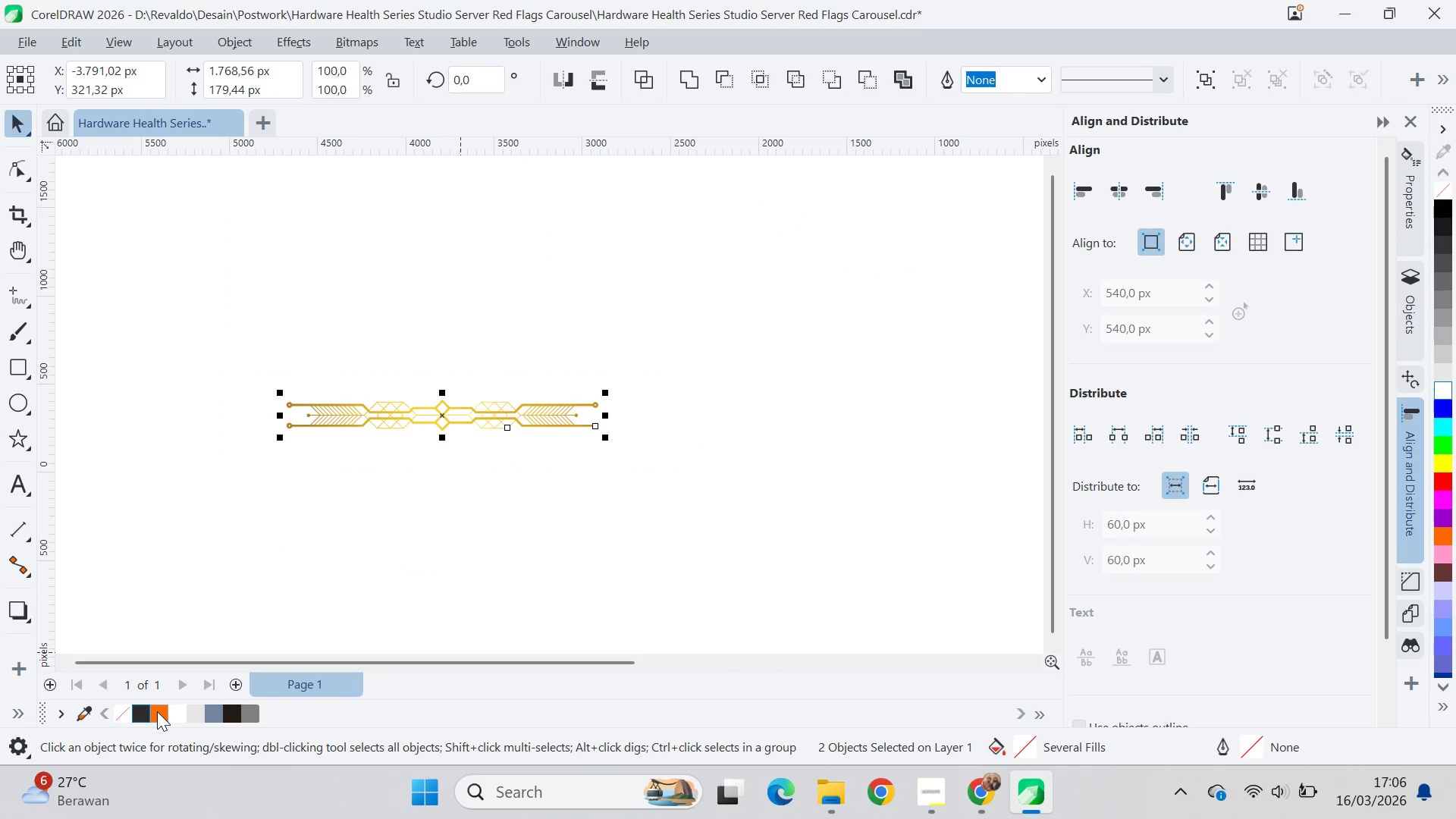 
key(Control+S)
 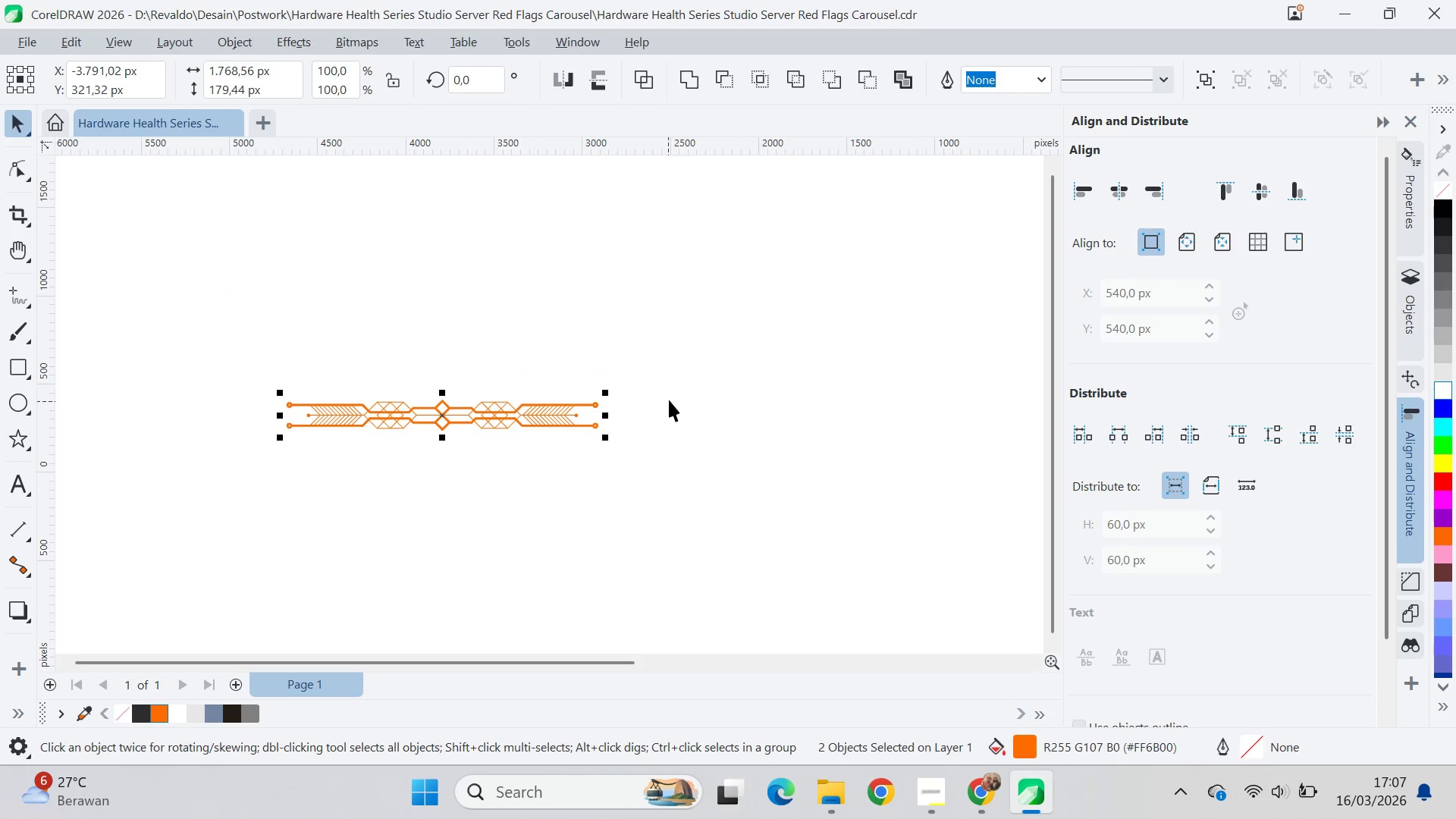 
type(qv)
 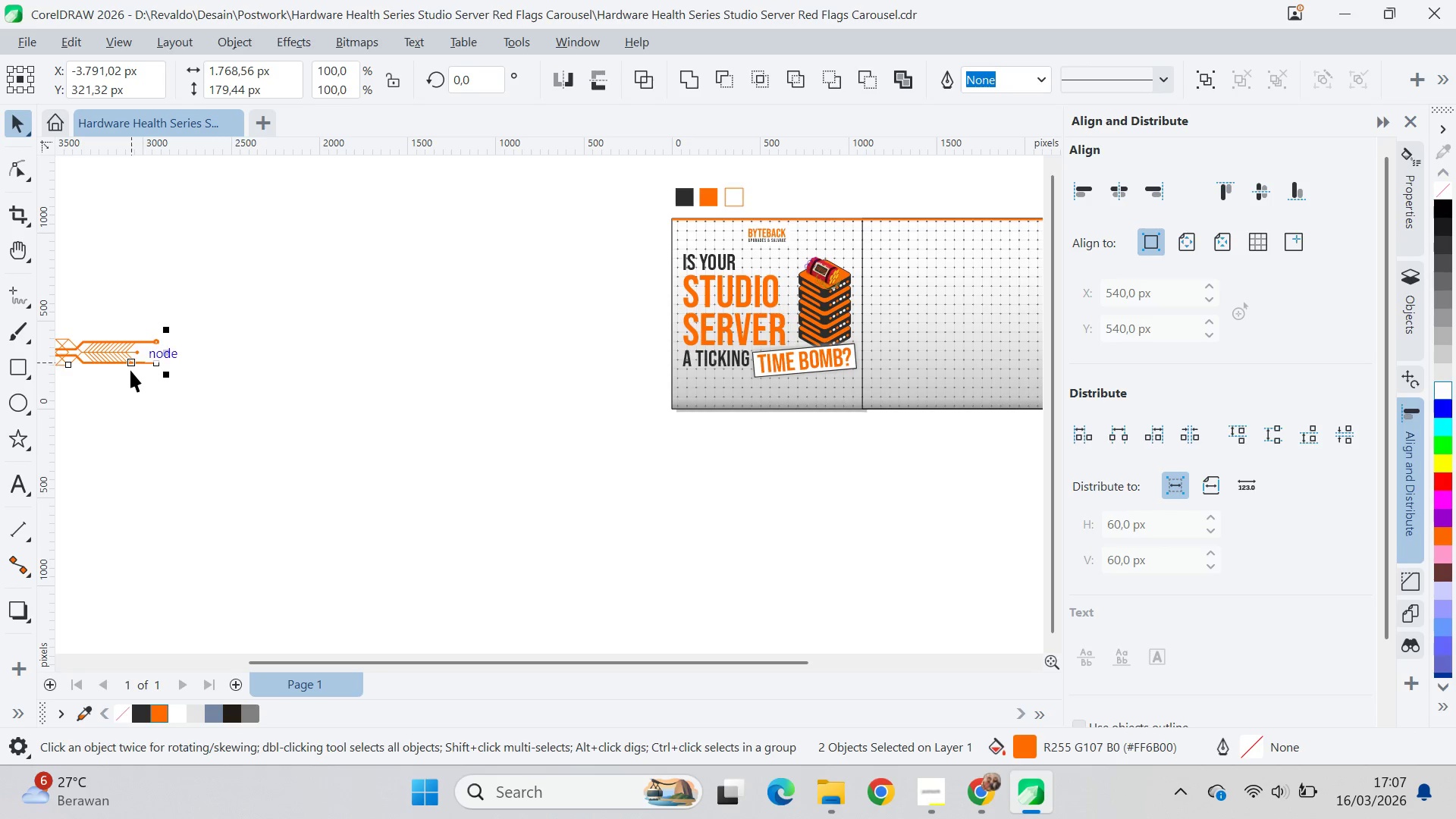 
left_click_drag(start_coordinate=[788, 373], to_coordinate=[261, 450])
 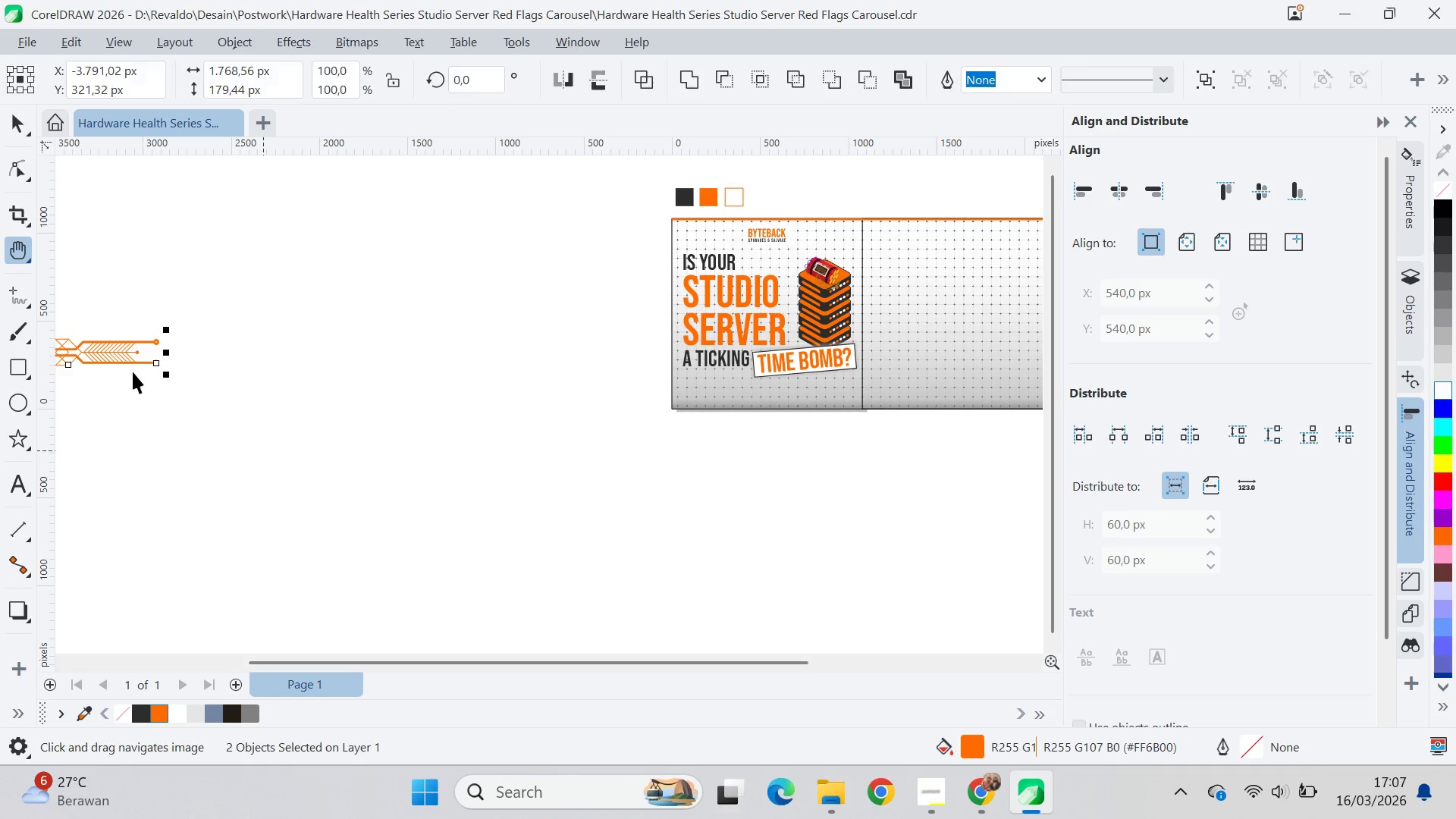 
key(Control+G)
 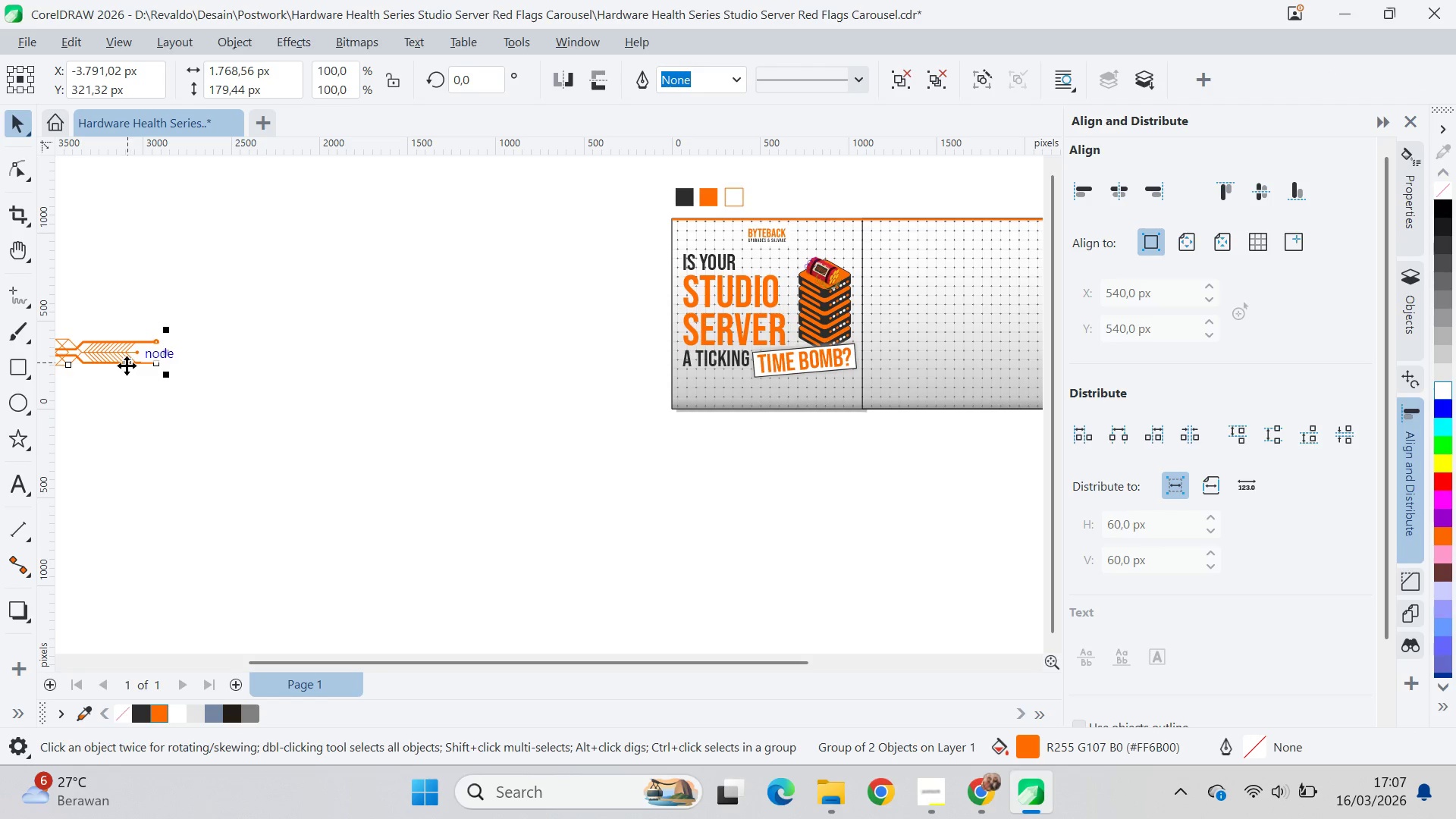 
left_click_drag(start_coordinate=[127, 366], to_coordinate=[977, 482])
 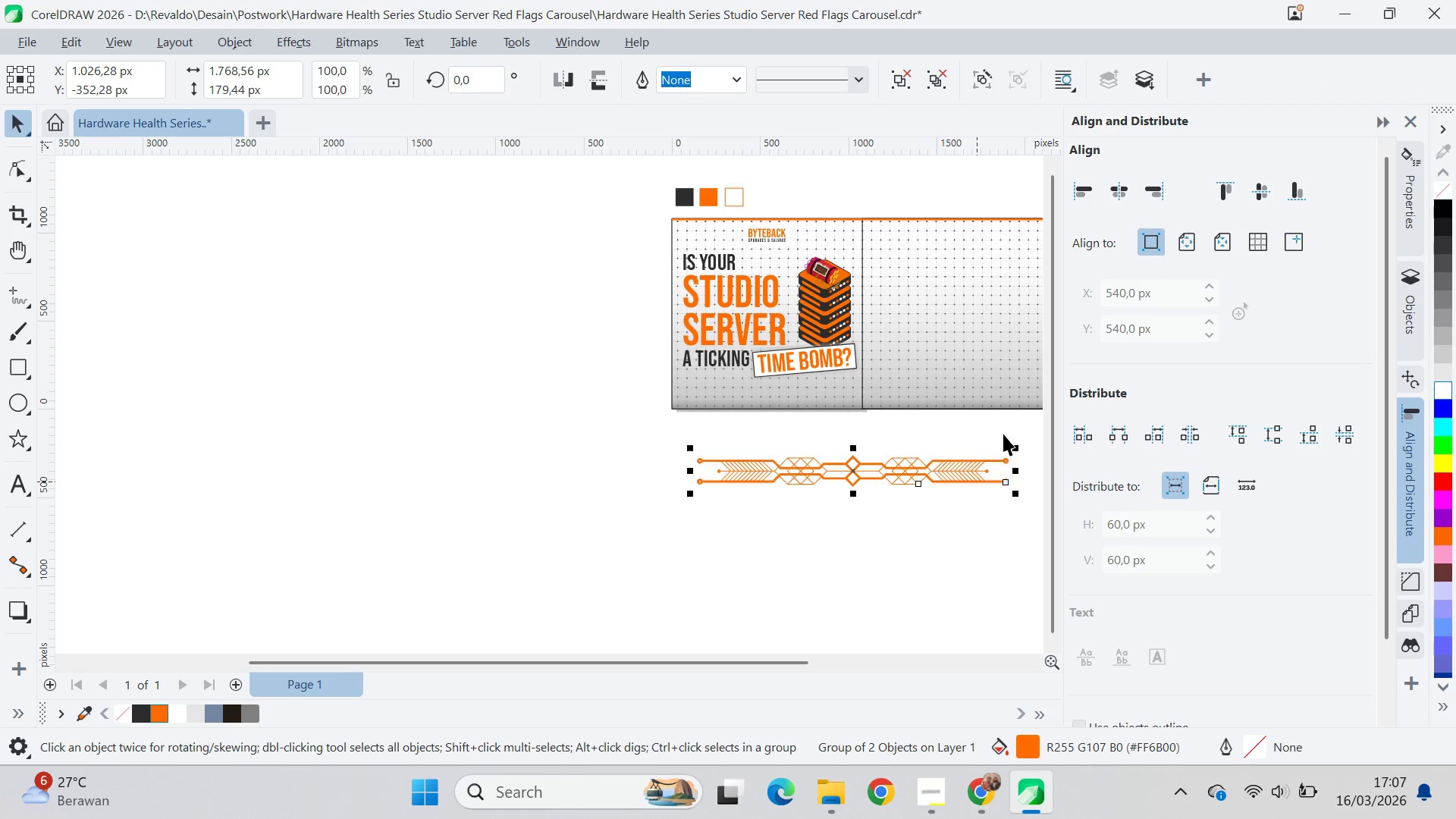 
type(qv)
 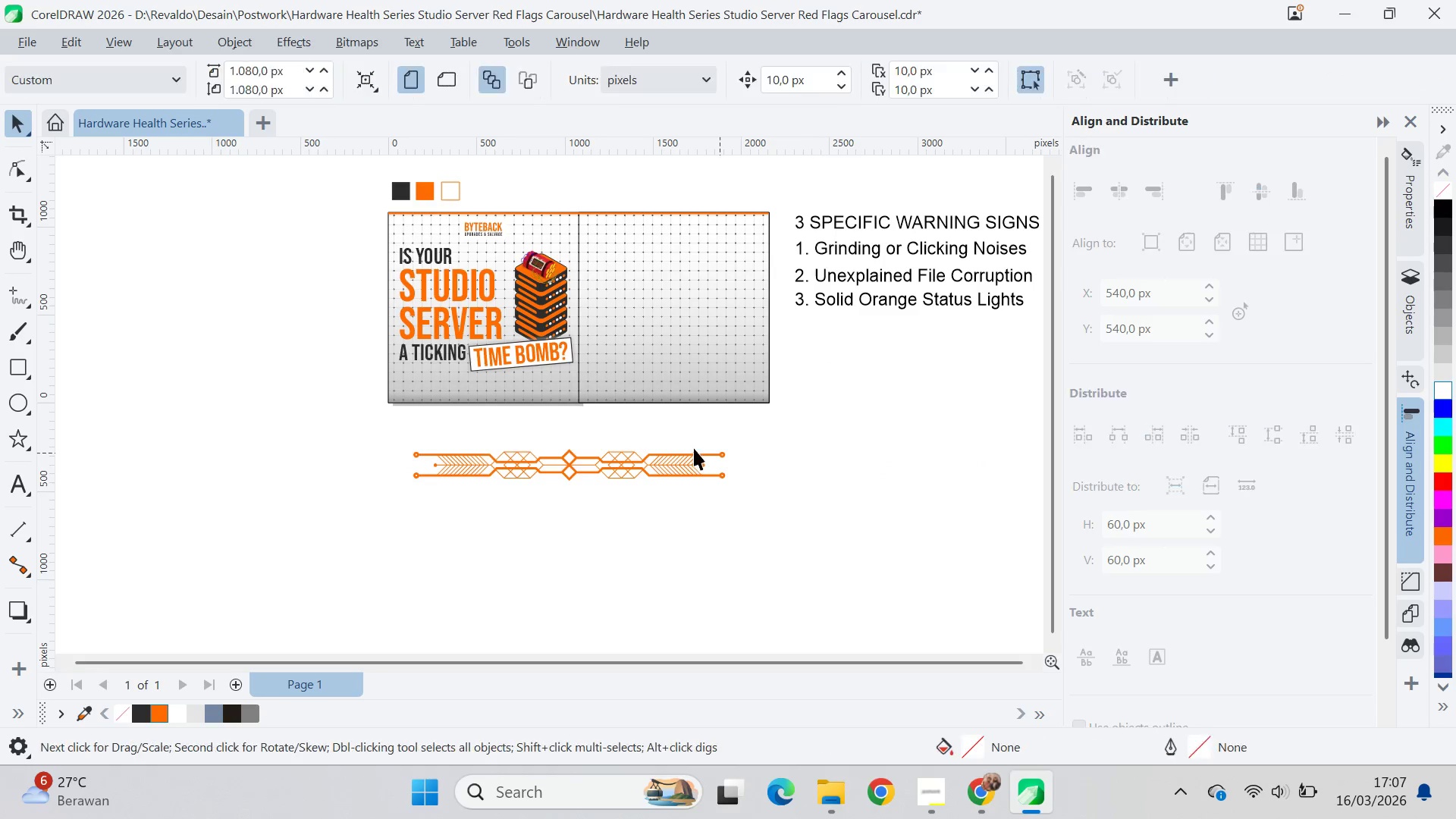 
left_click_drag(start_coordinate=[993, 428], to_coordinate=[709, 422])